 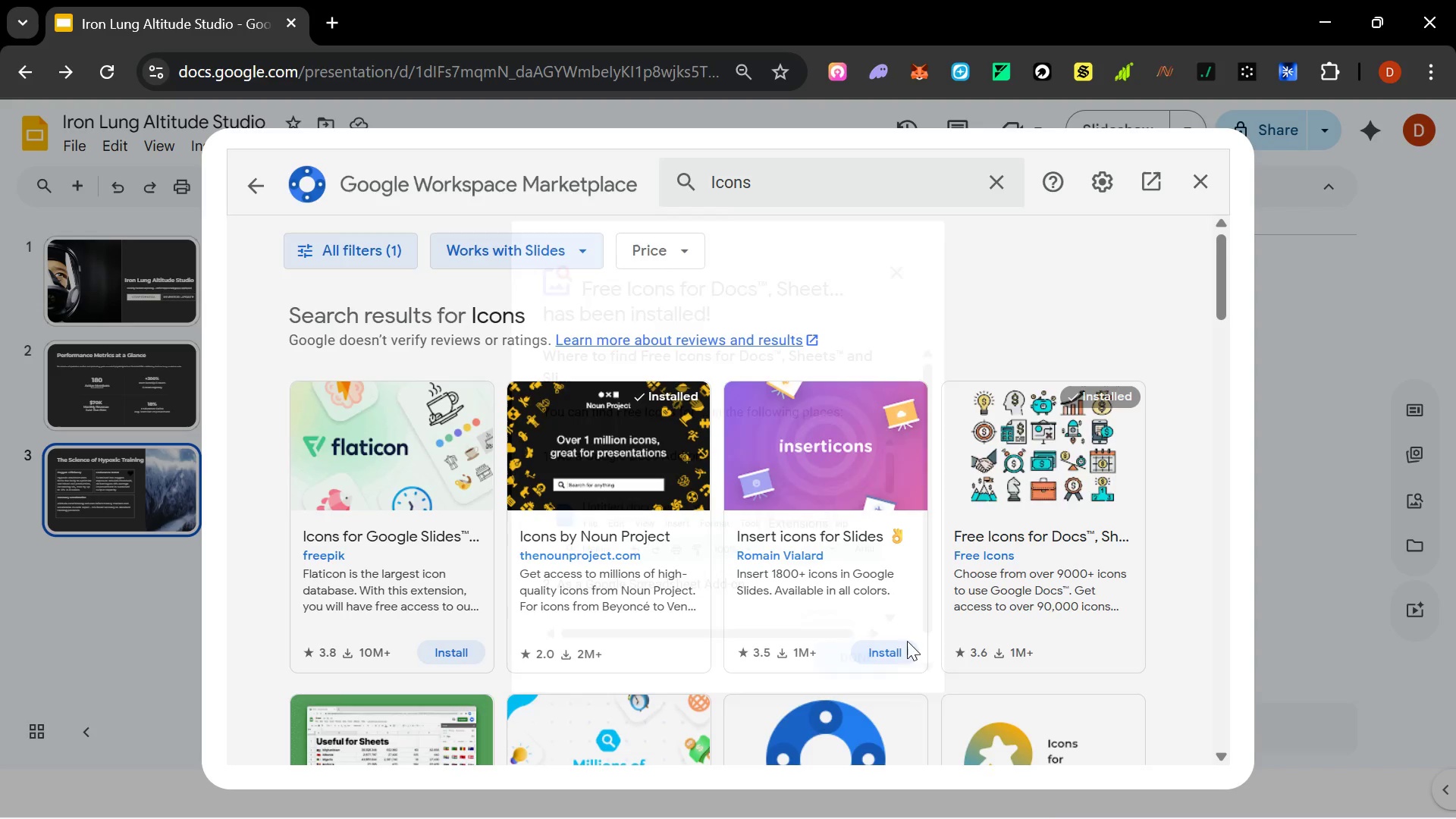 
left_click([1196, 185])
 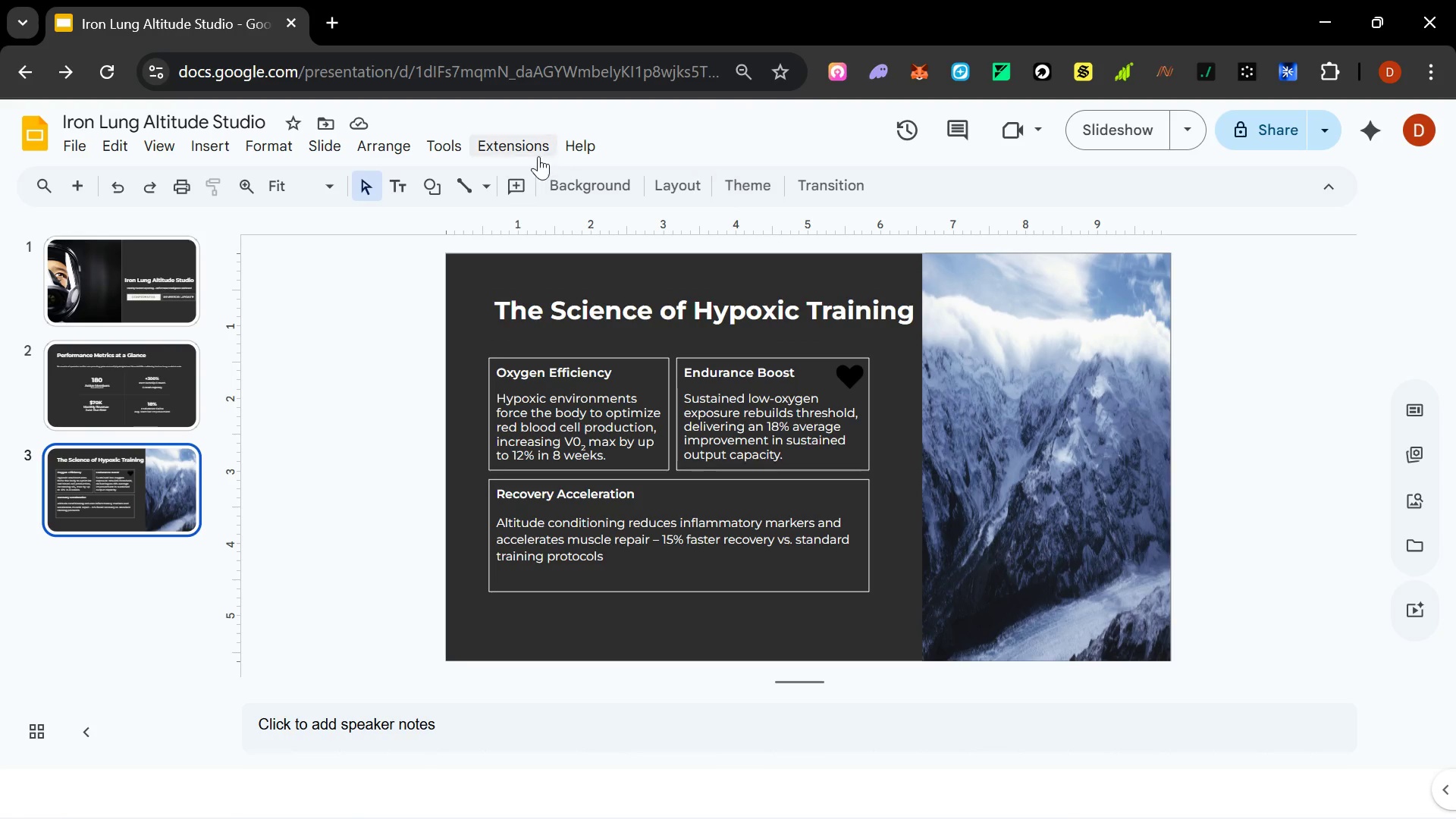 
left_click([538, 155])
 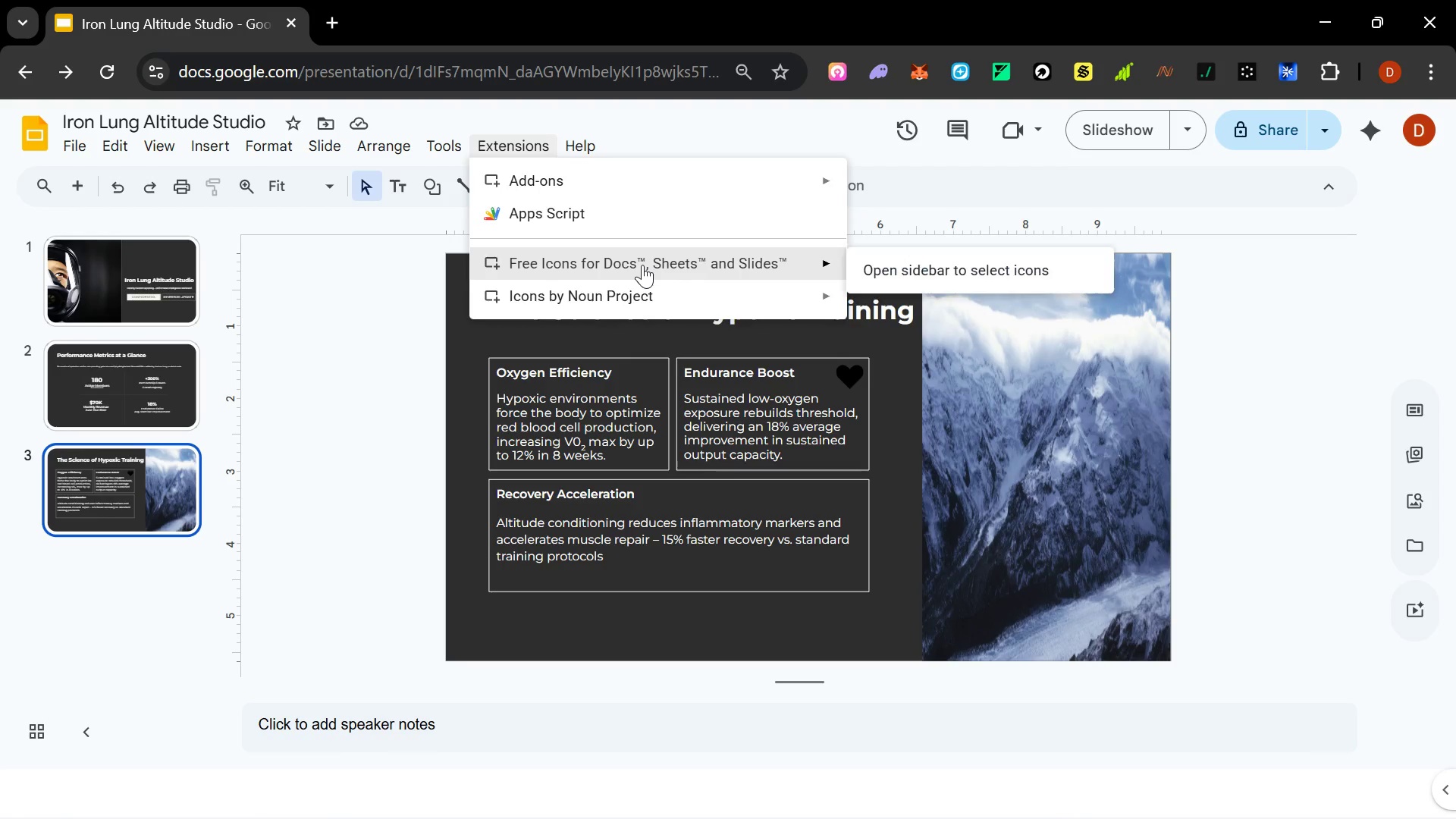 
left_click([893, 257])
 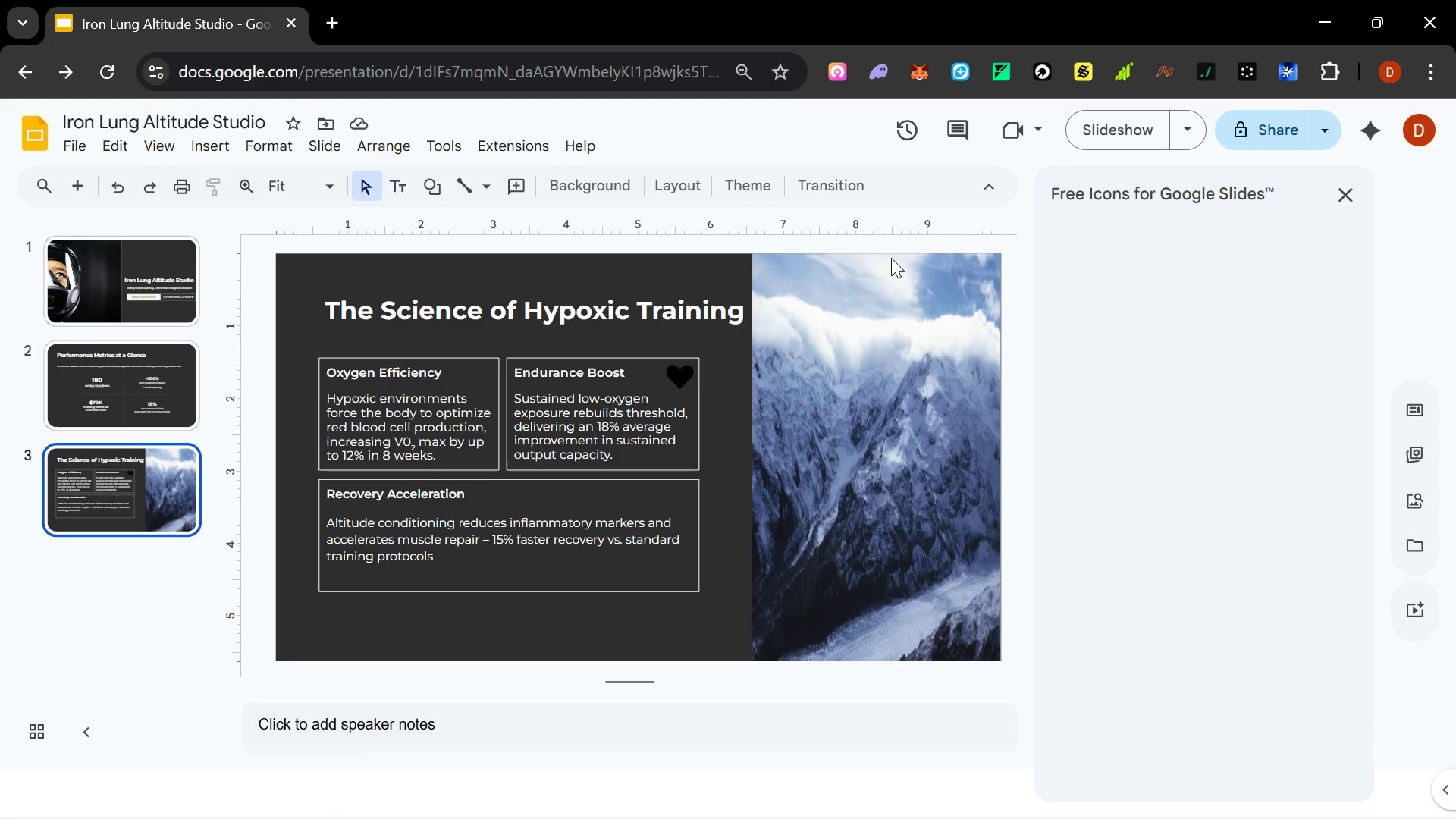 
wait(9.09)
 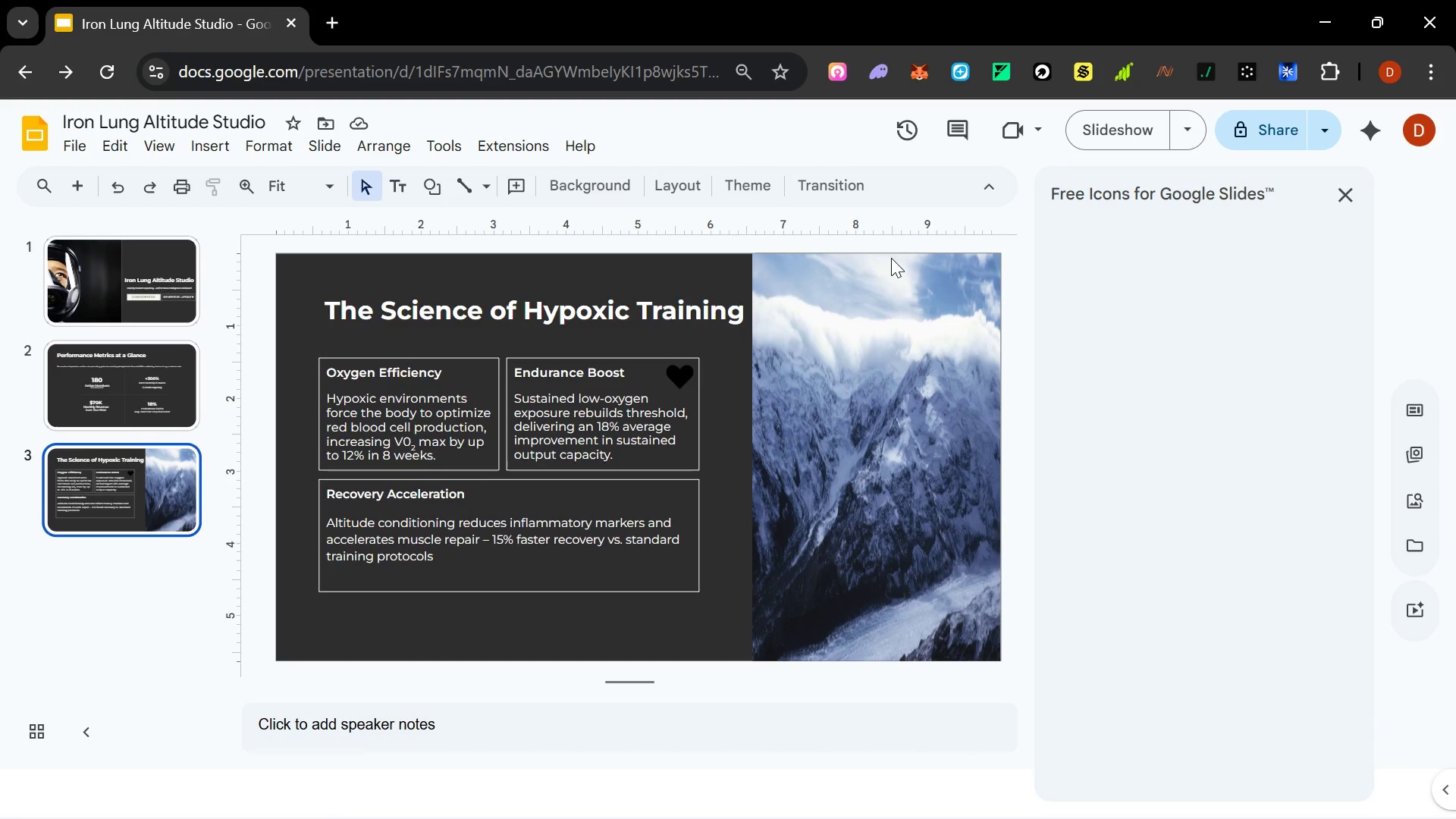 
scroll: coordinate [1174, 578], scroll_direction: up, amount: 3.0
 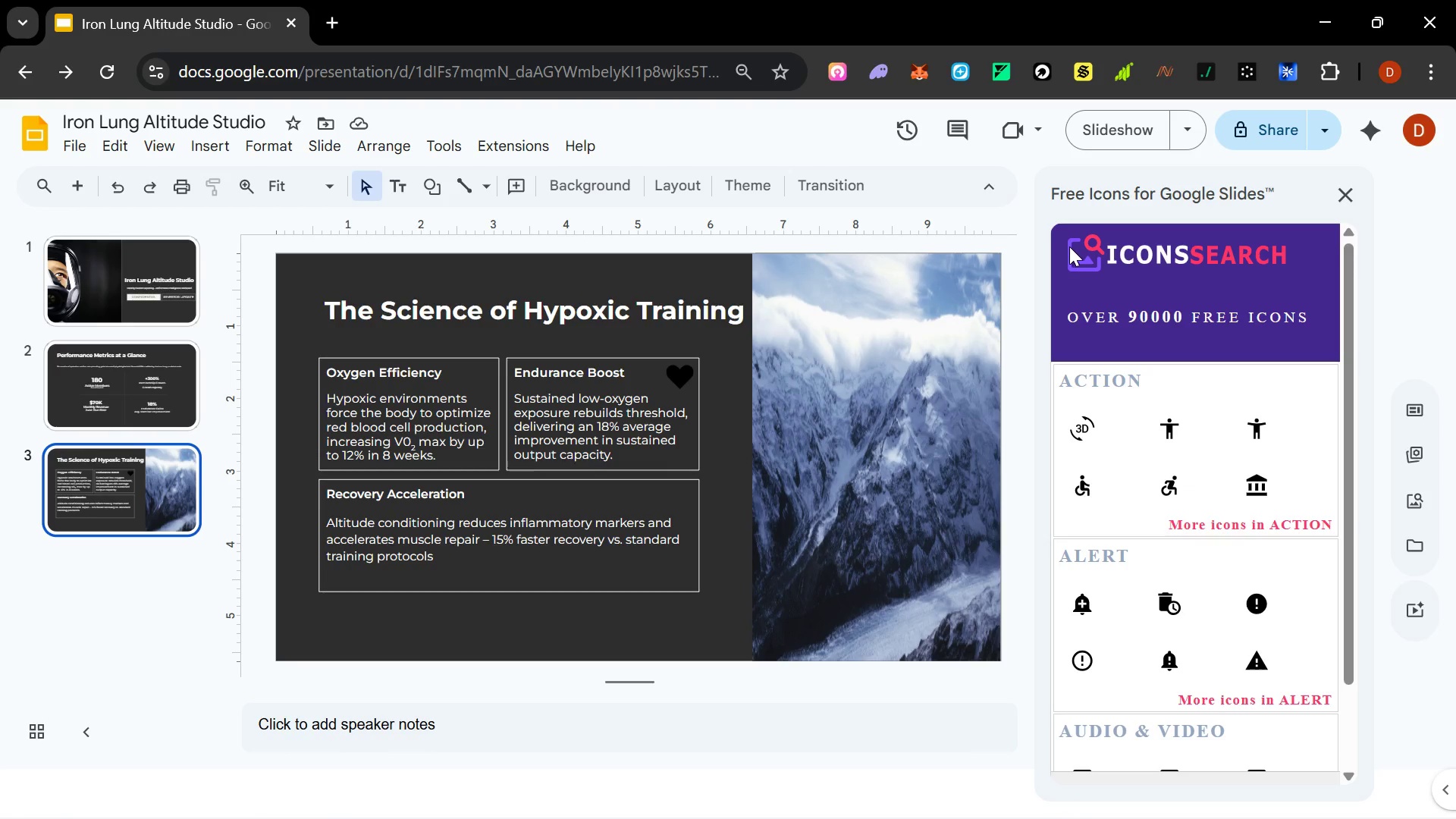 
left_click([1142, 195])
 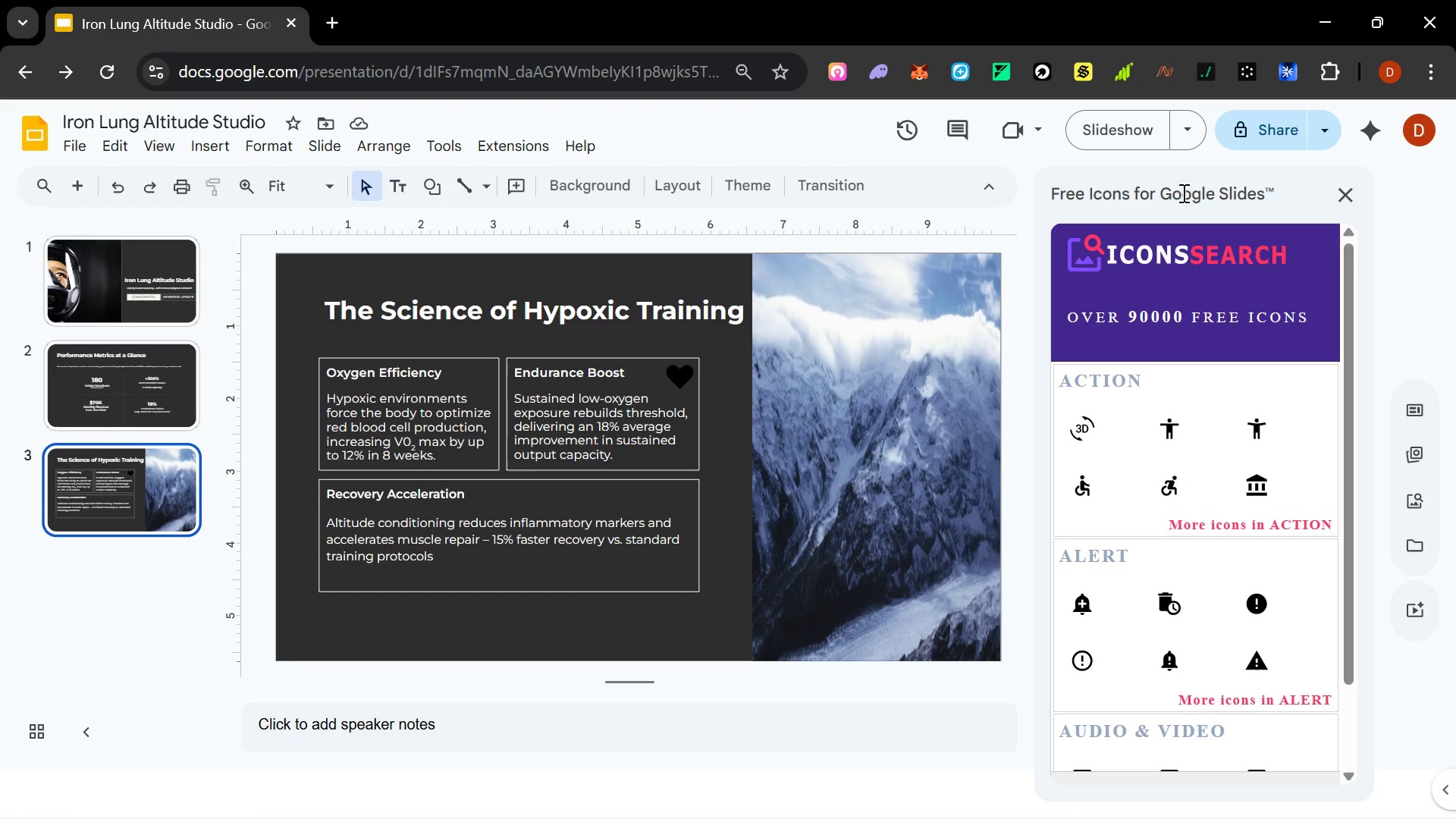 
double_click([1182, 190])
 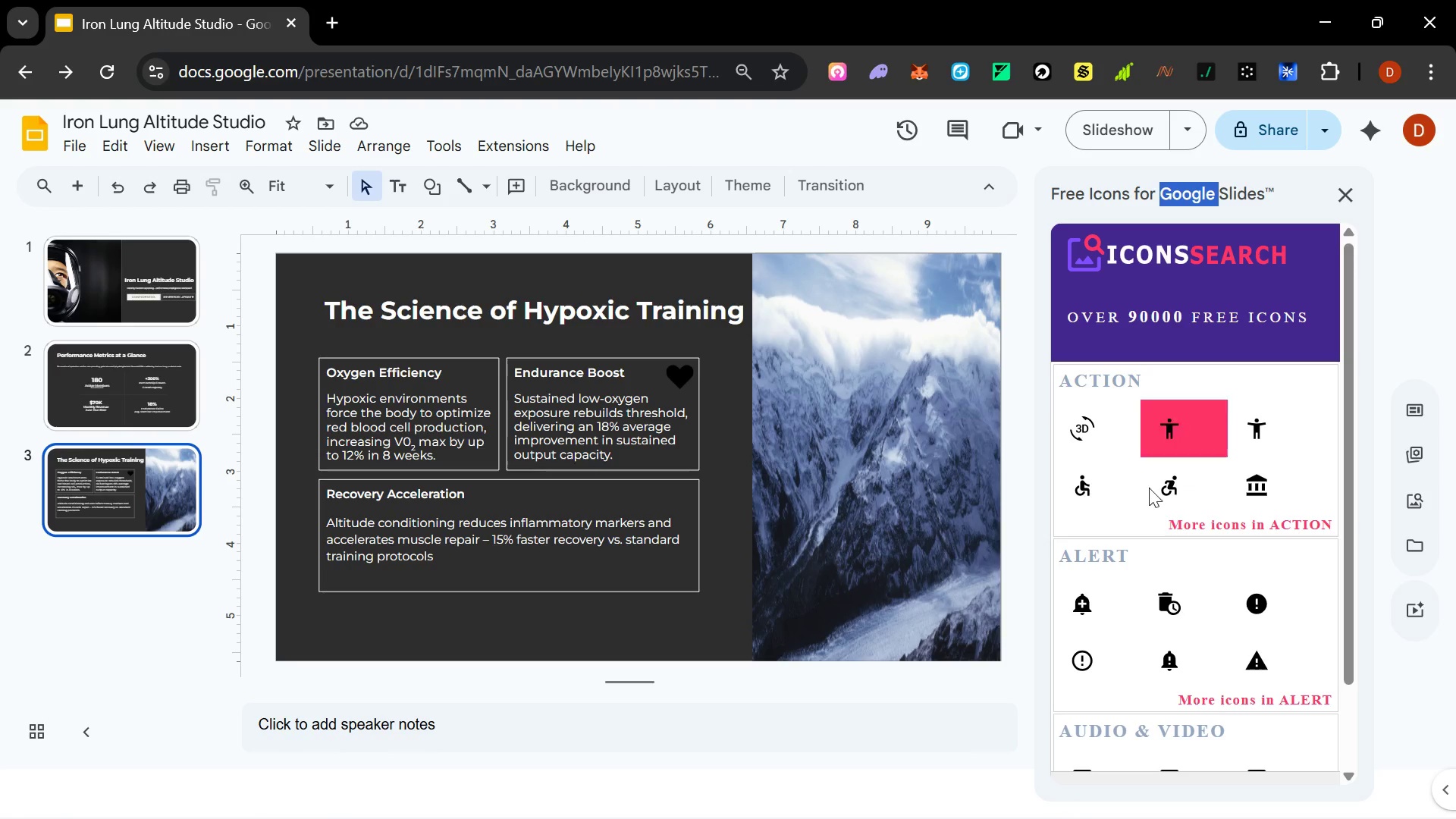 
left_click([1149, 503])
 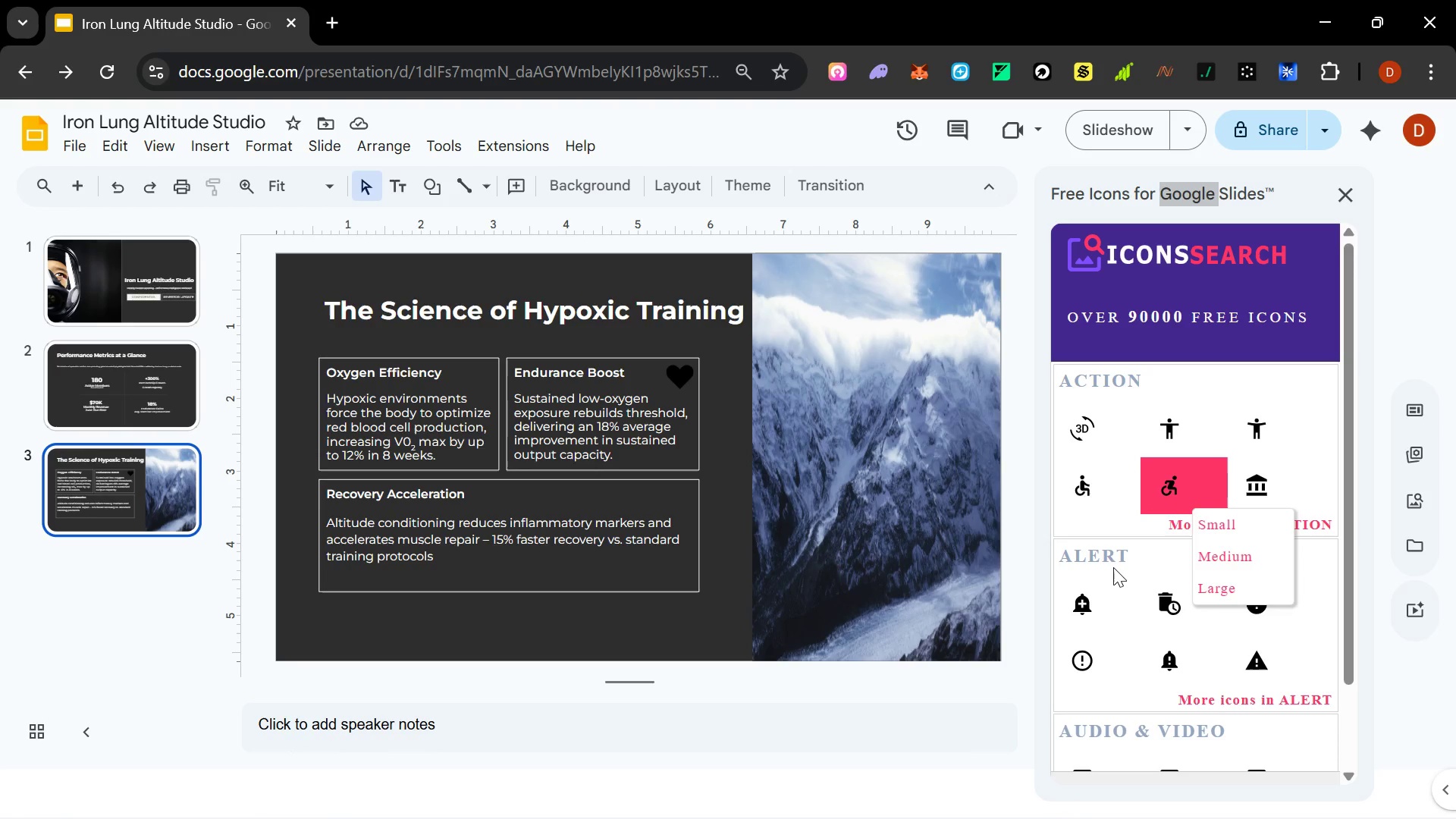 
scroll: coordinate [1114, 563], scroll_direction: down, amount: 5.0
 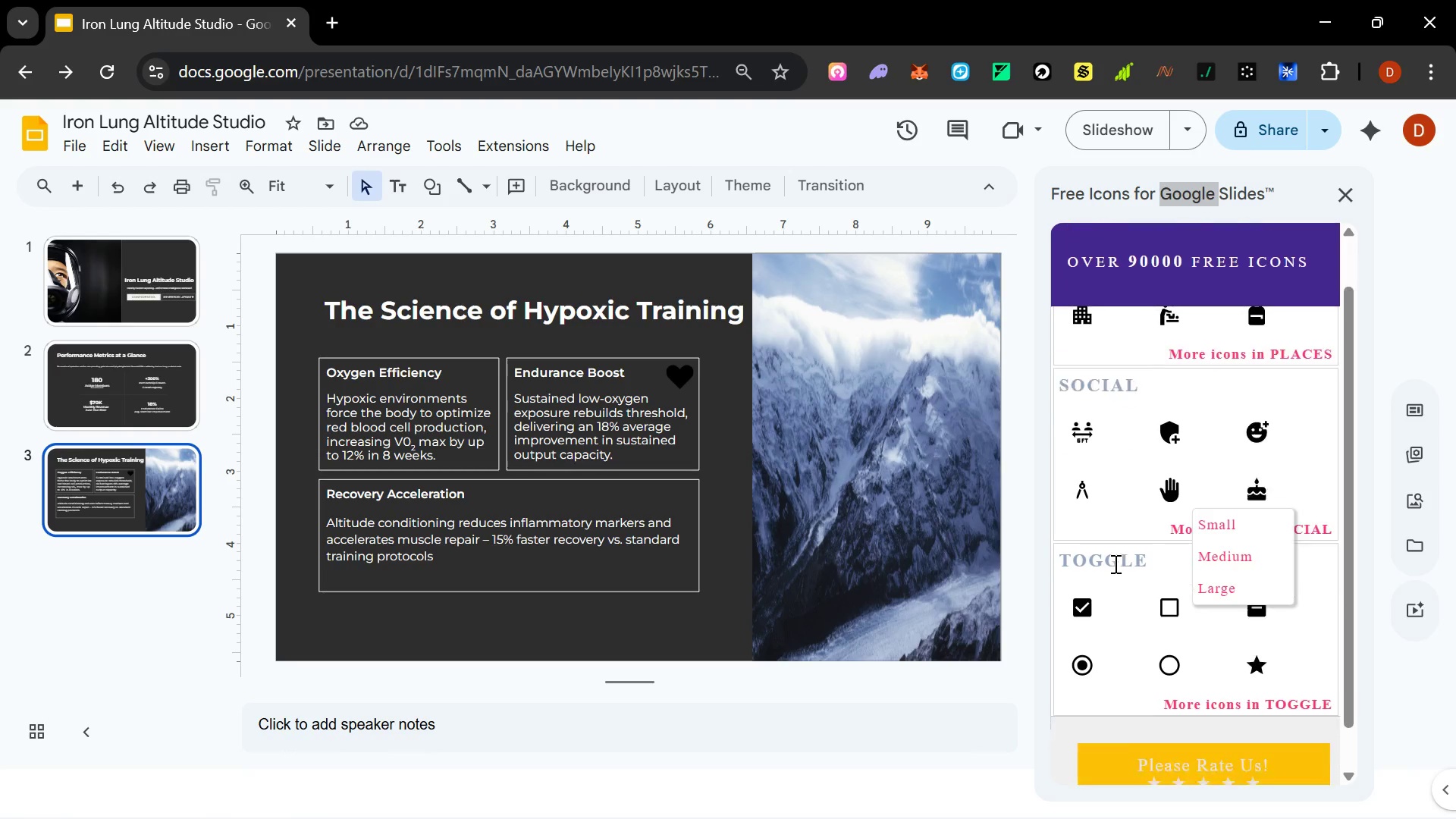 
left_click([1079, 667])
 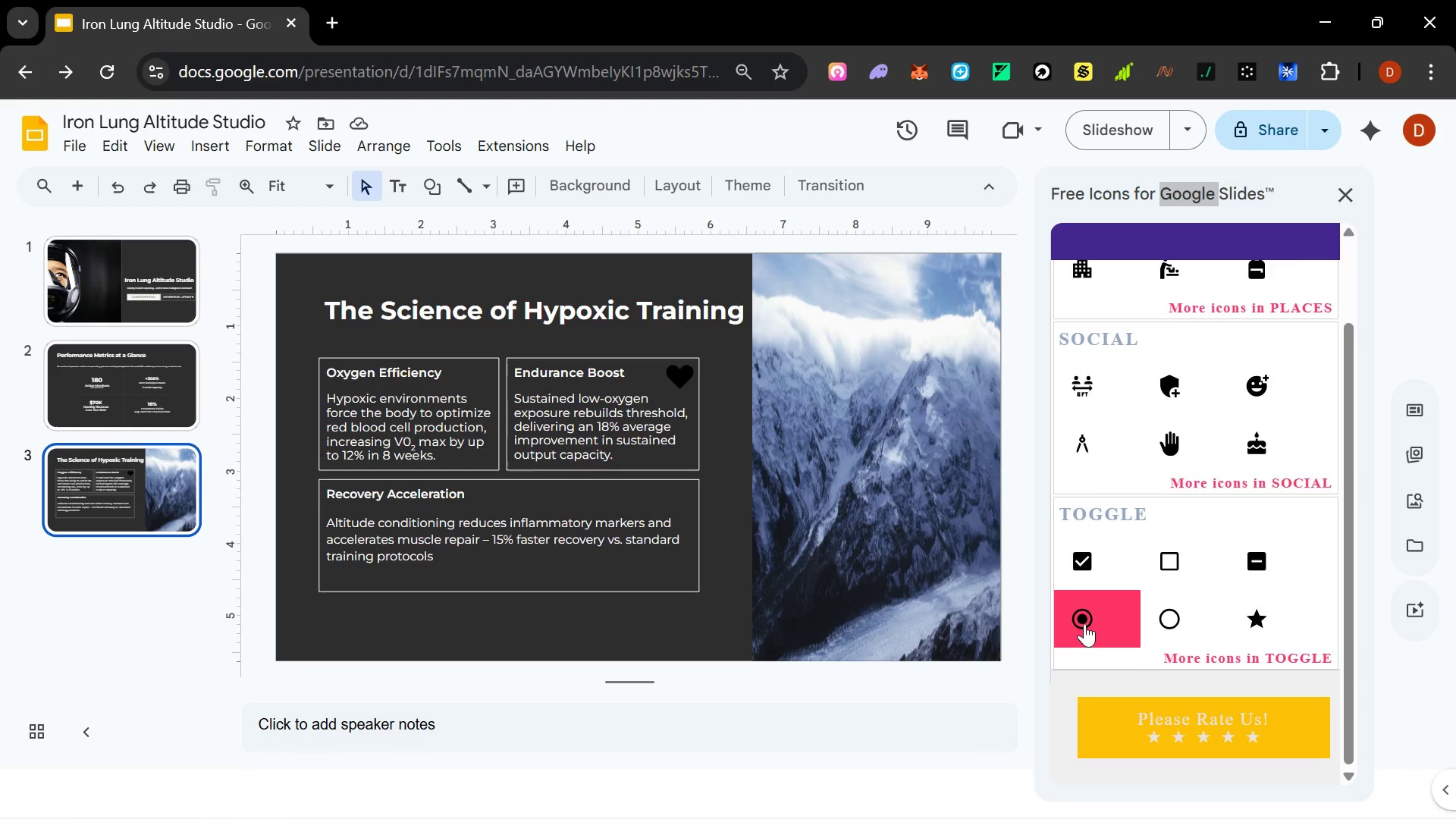 
scroll: coordinate [1084, 623], scroll_direction: up, amount: 10.0
 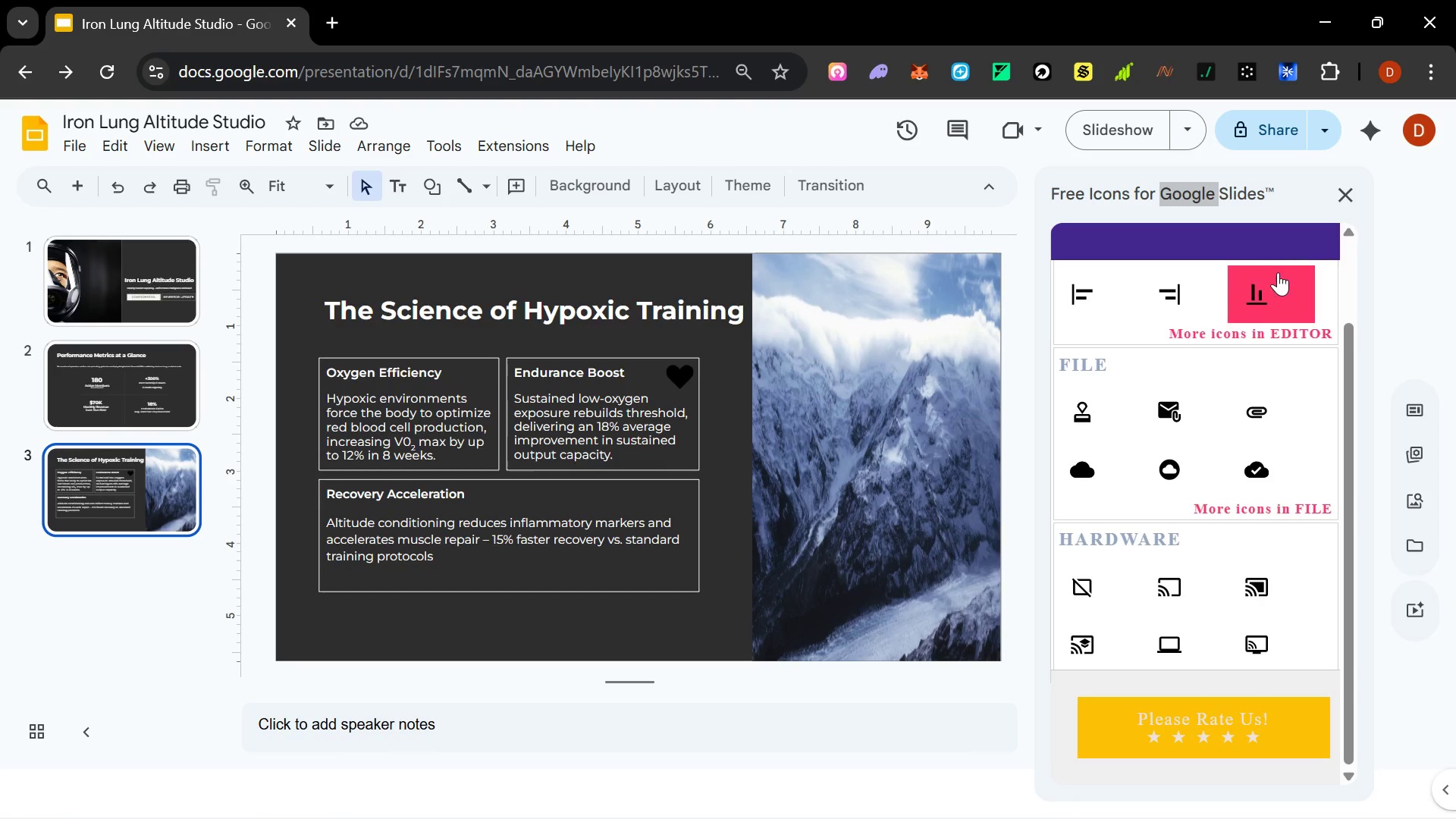 
left_click([1294, 254])
 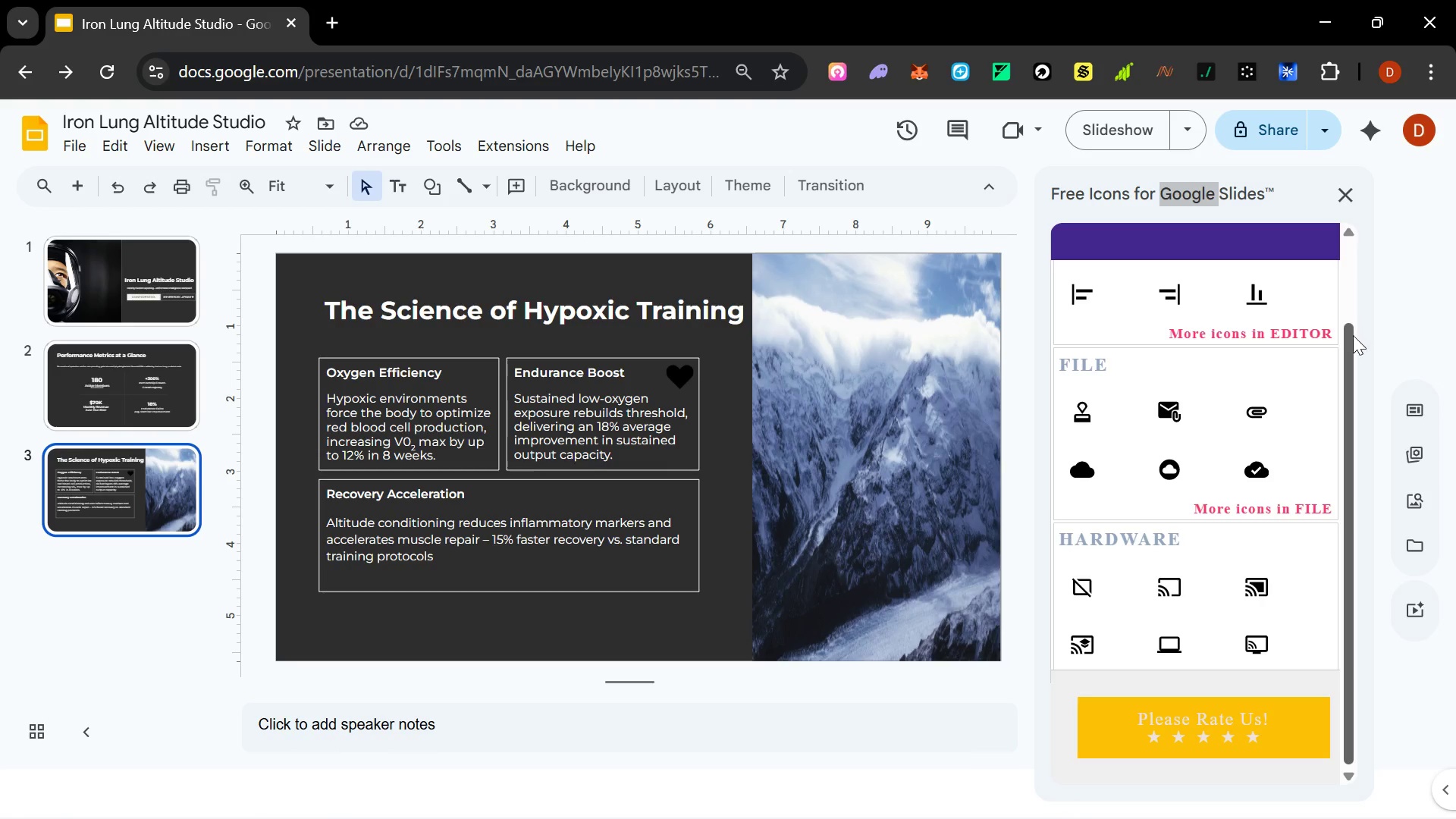 
left_click_drag(start_coordinate=[1348, 349], to_coordinate=[1354, 244])
 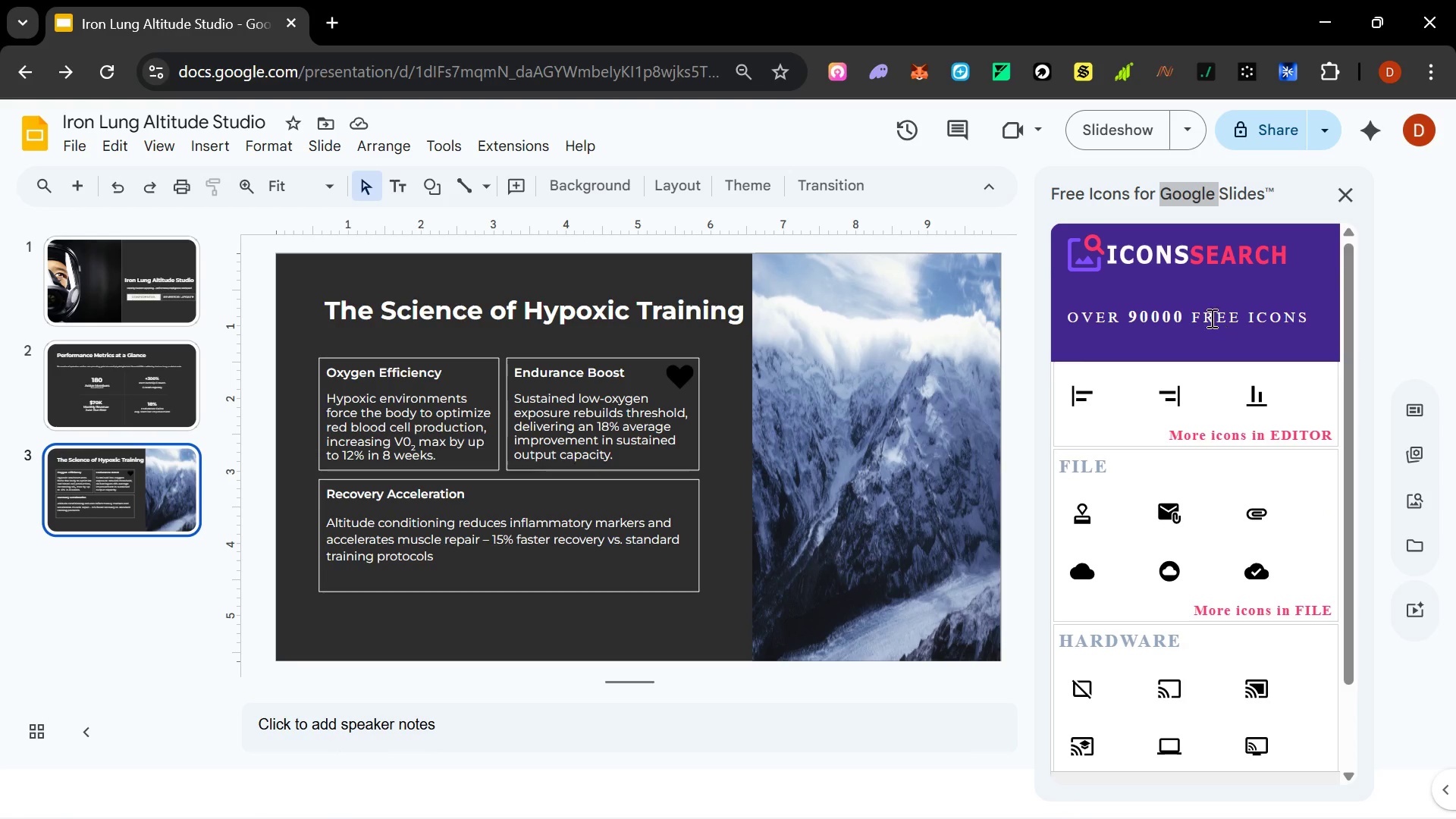 
left_click([1210, 318])
 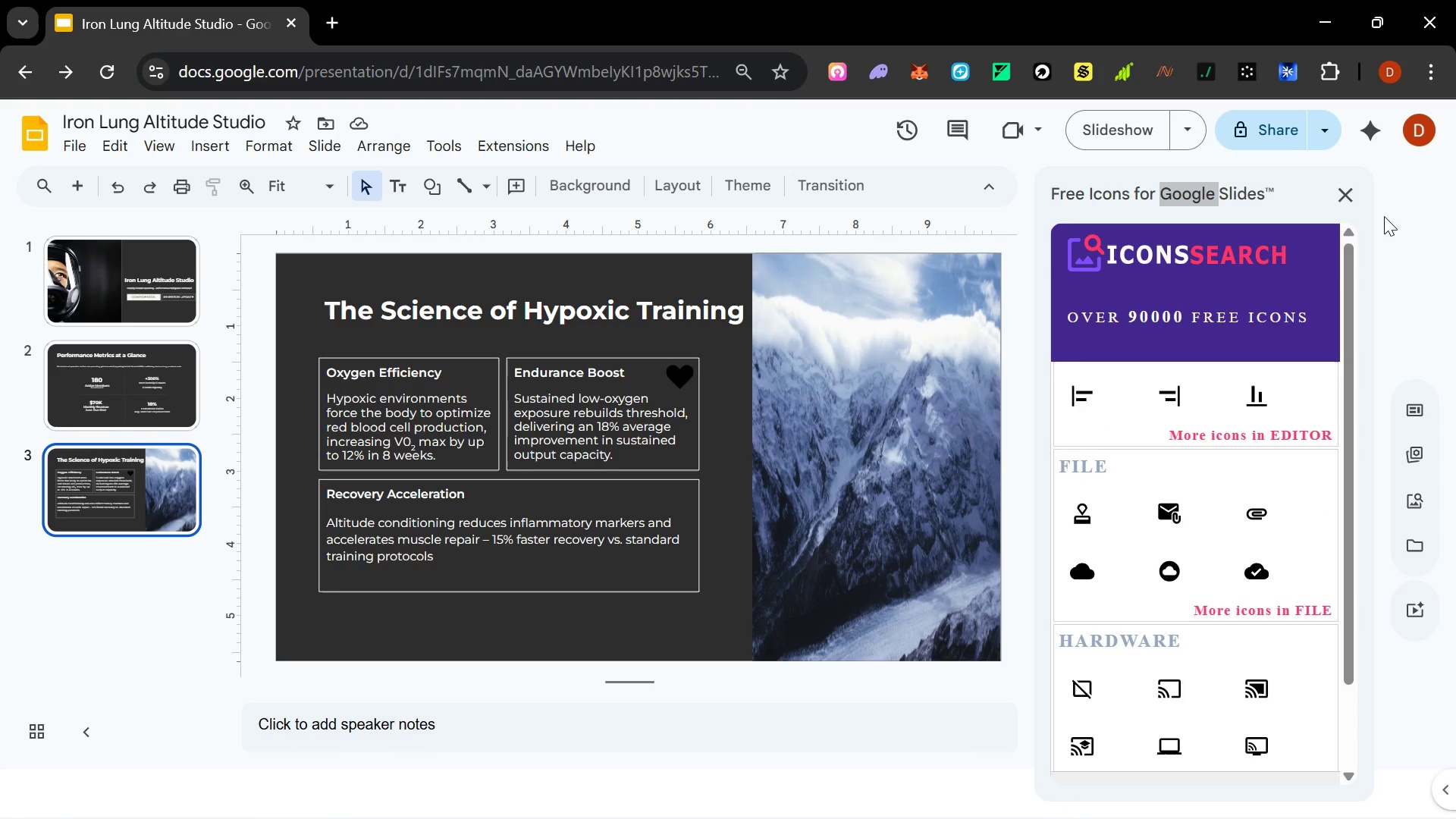 
left_click_drag(start_coordinate=[1187, 414], to_coordinate=[1085, 430])
 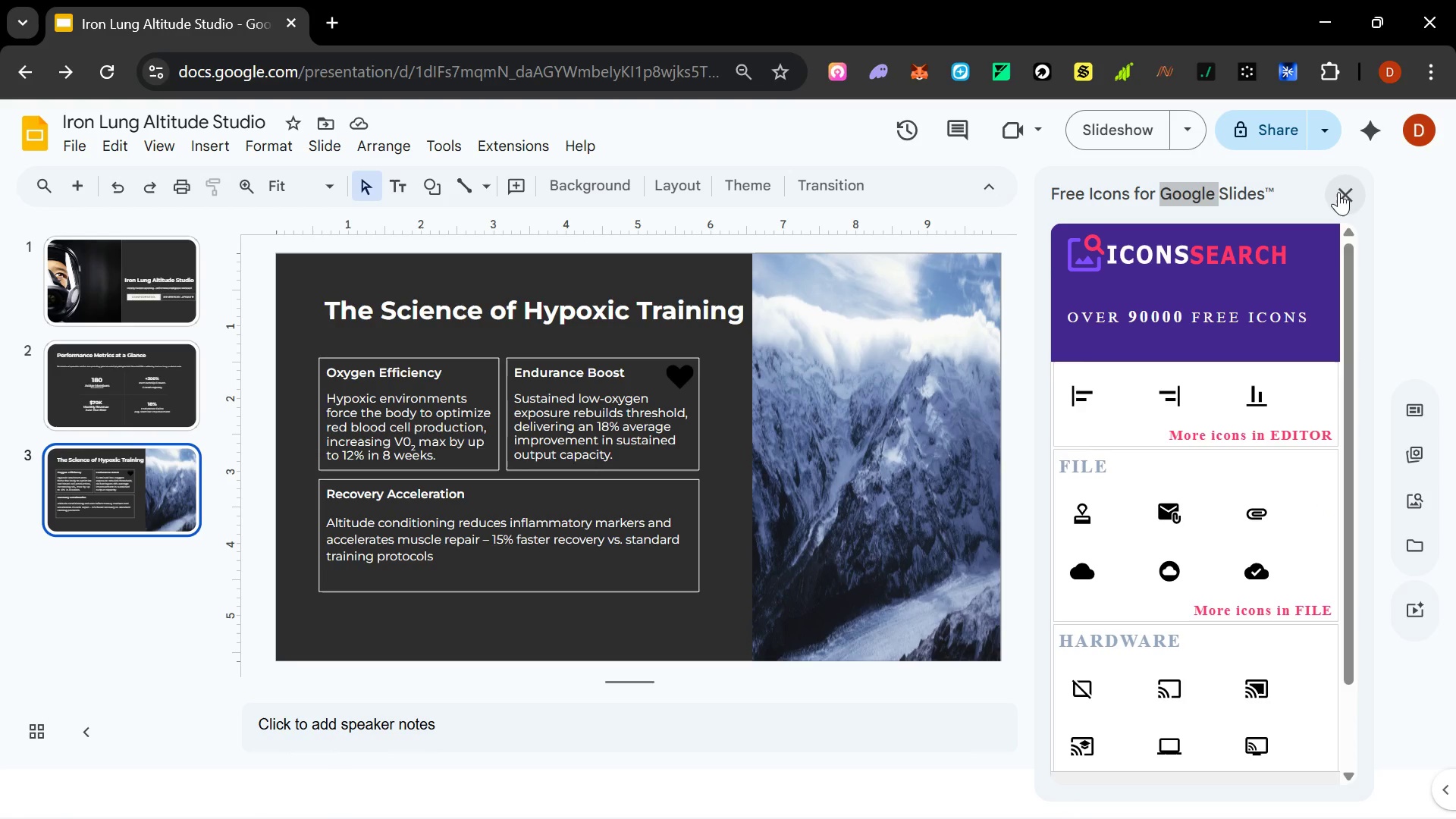 
left_click([1338, 196])
 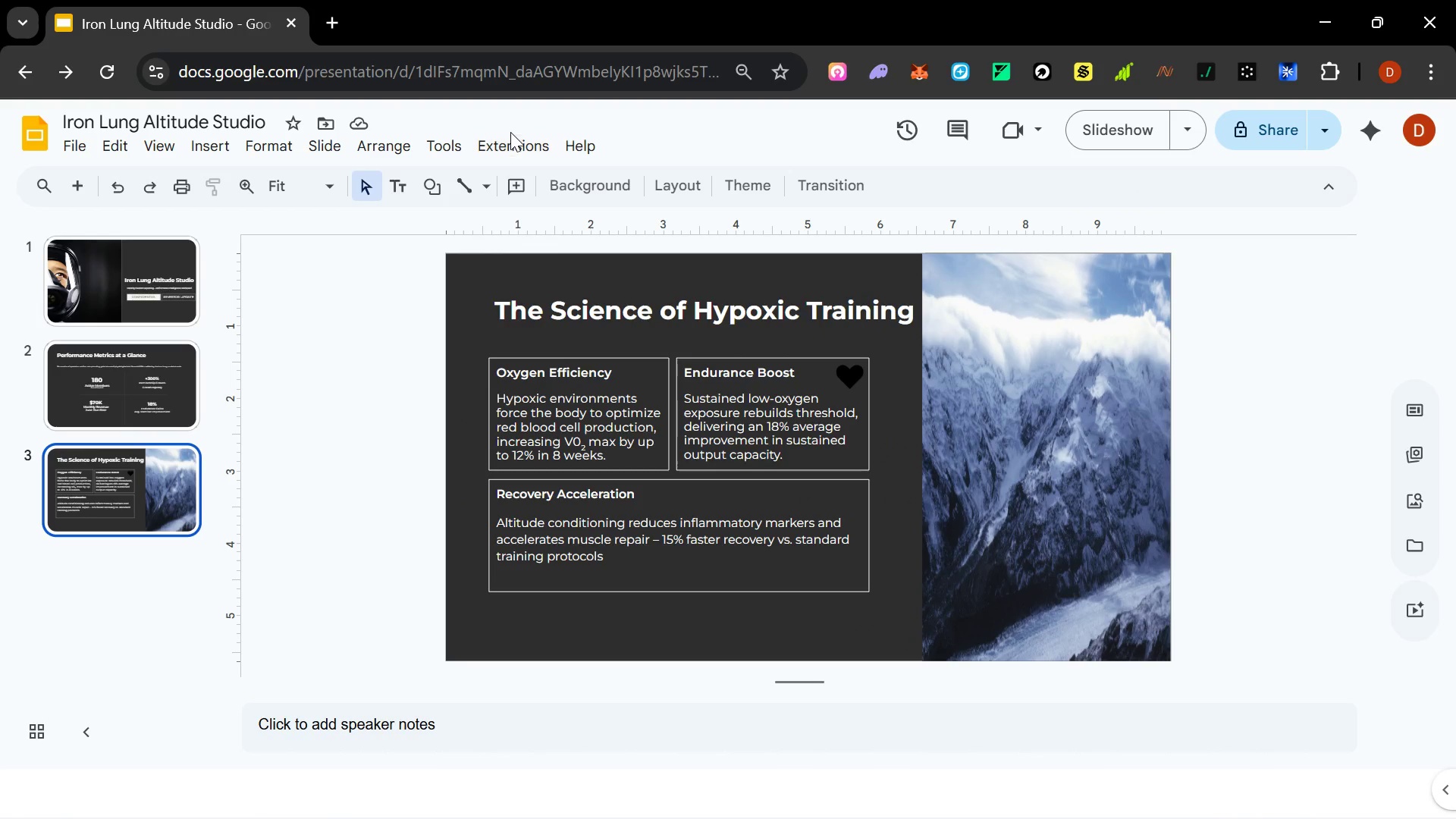 
double_click([522, 146])
 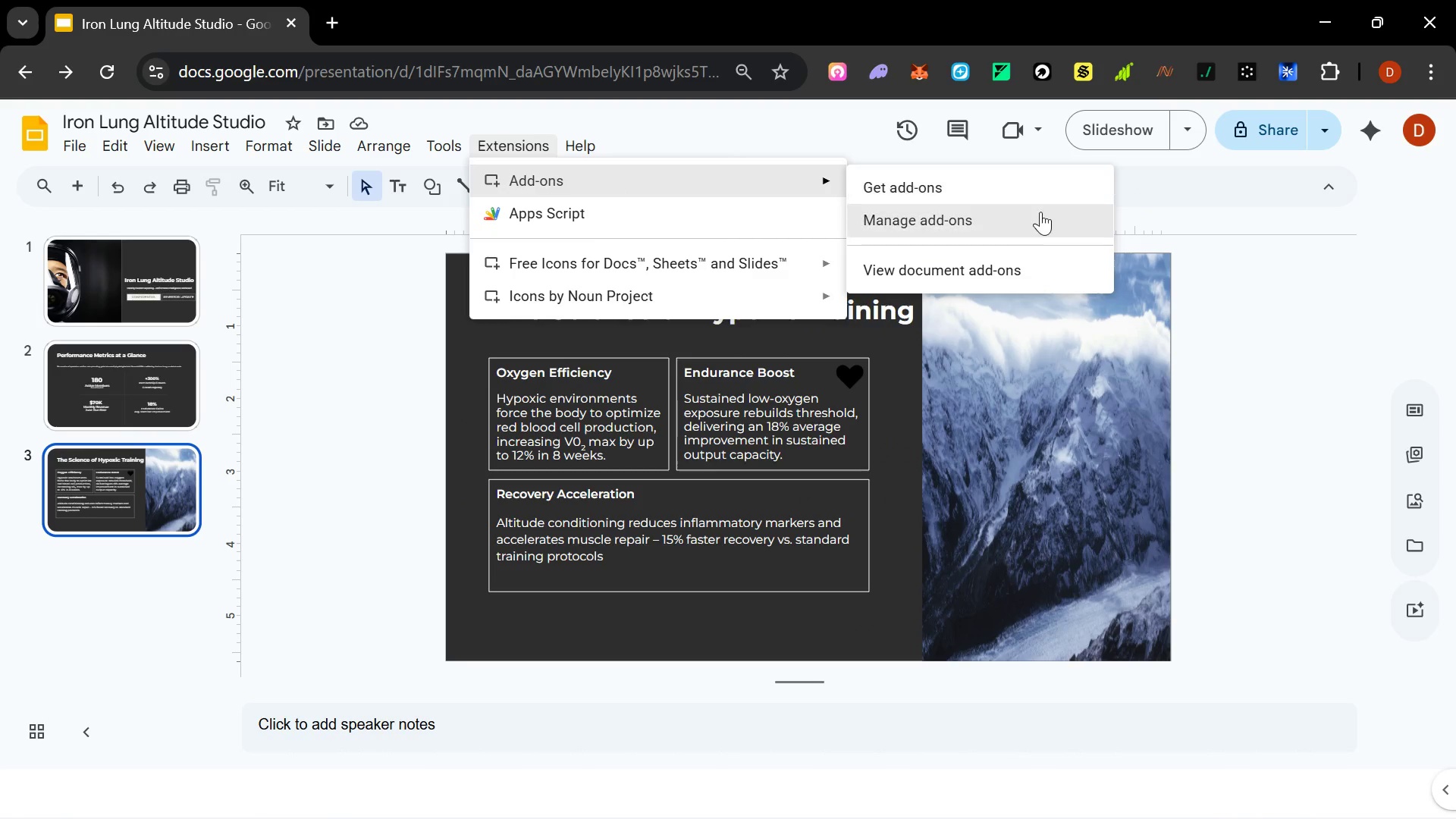 
left_click([1014, 221])
 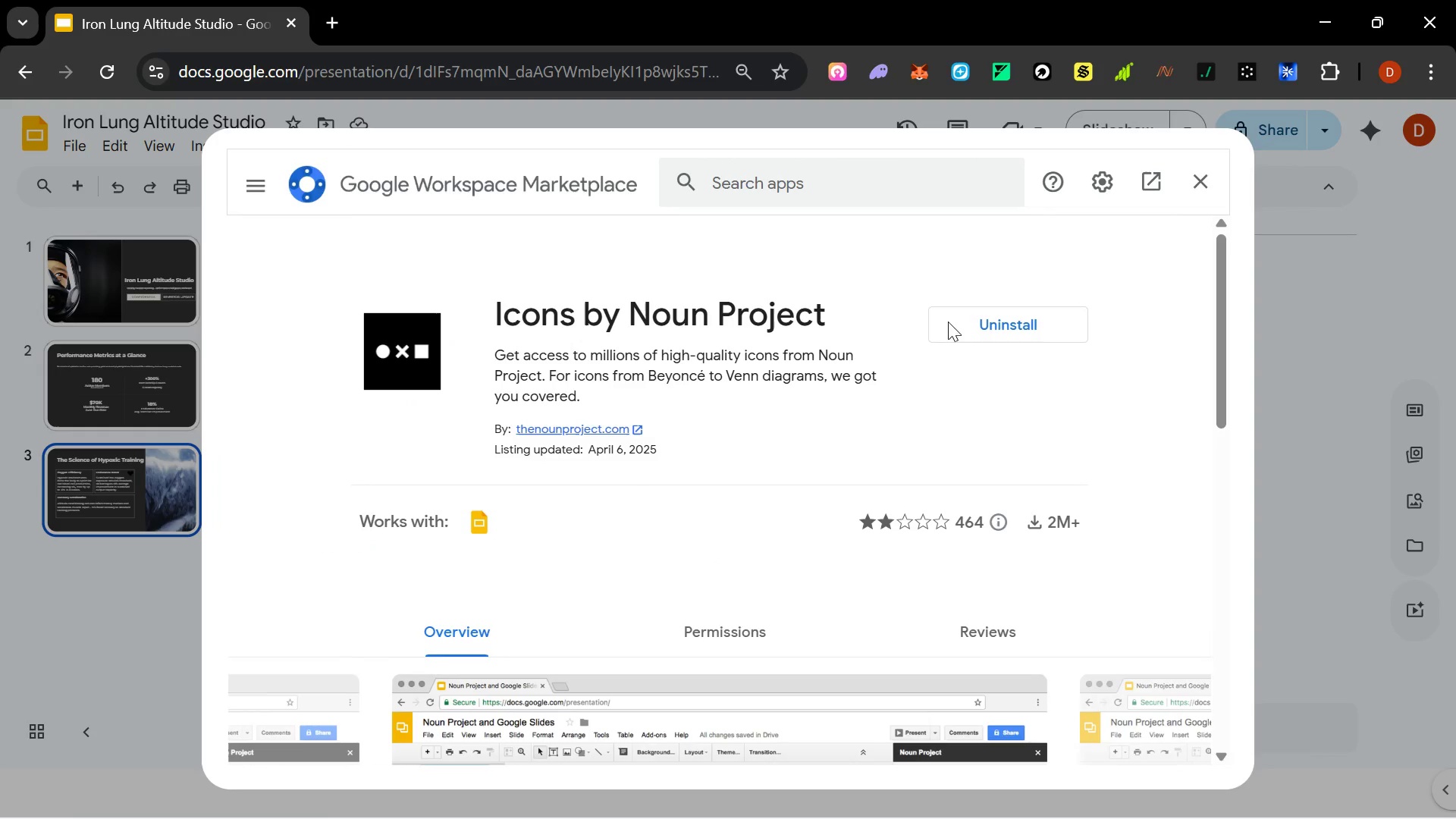 
wait(6.48)
 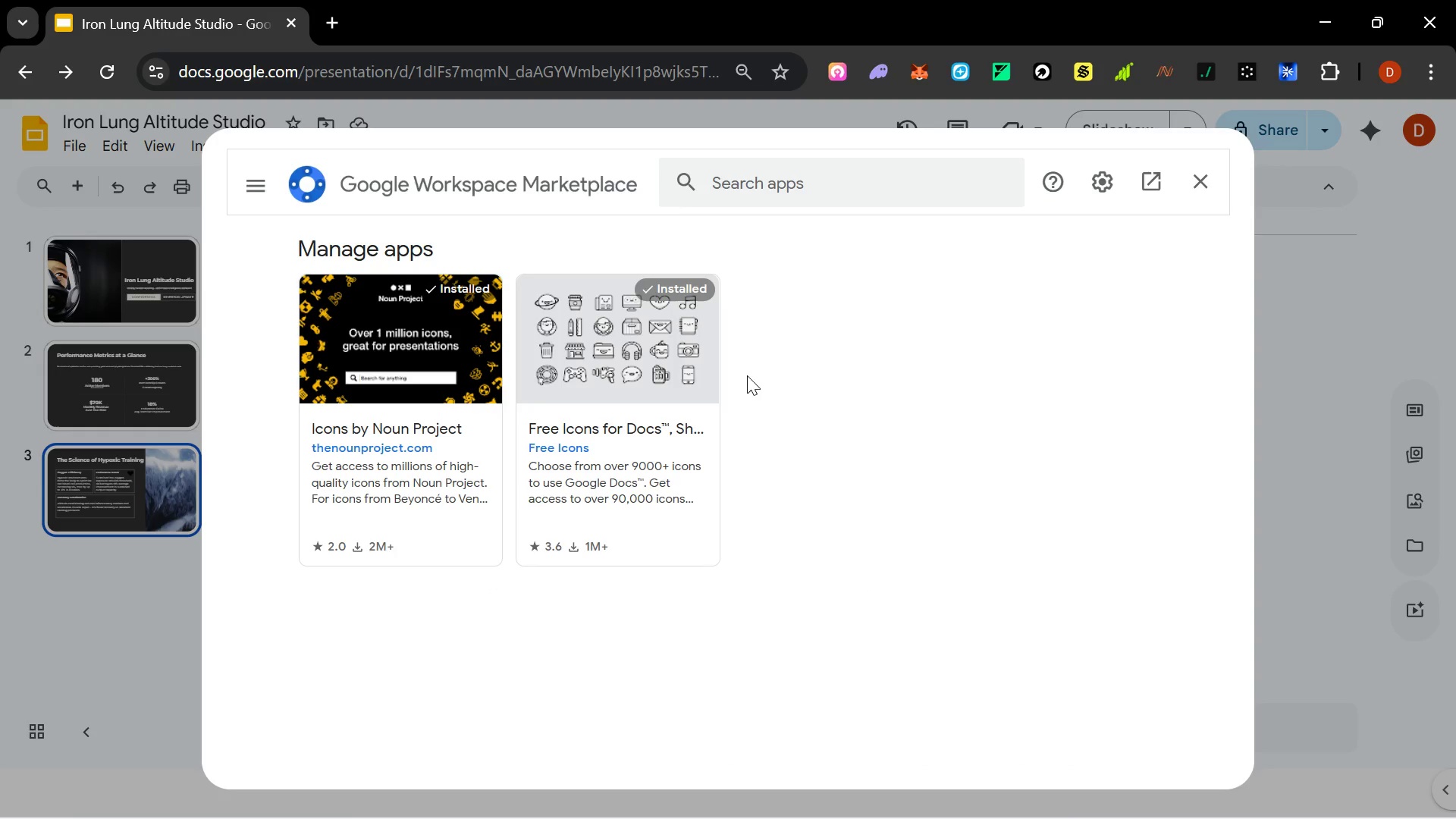 
scroll: coordinate [545, 494], scroll_direction: down, amount: 5.0
 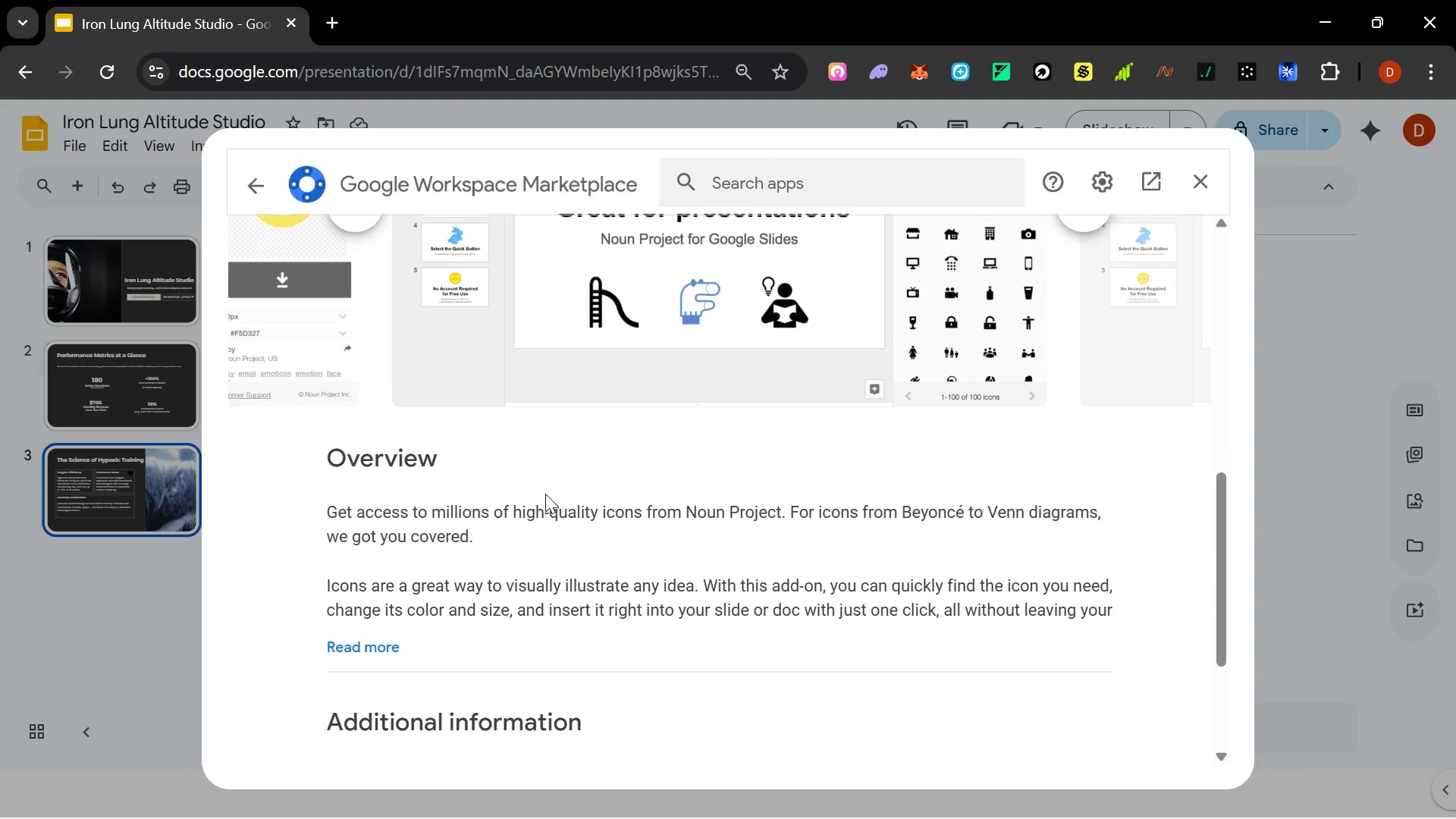 
scroll: coordinate [553, 485], scroll_direction: up, amount: 5.0
 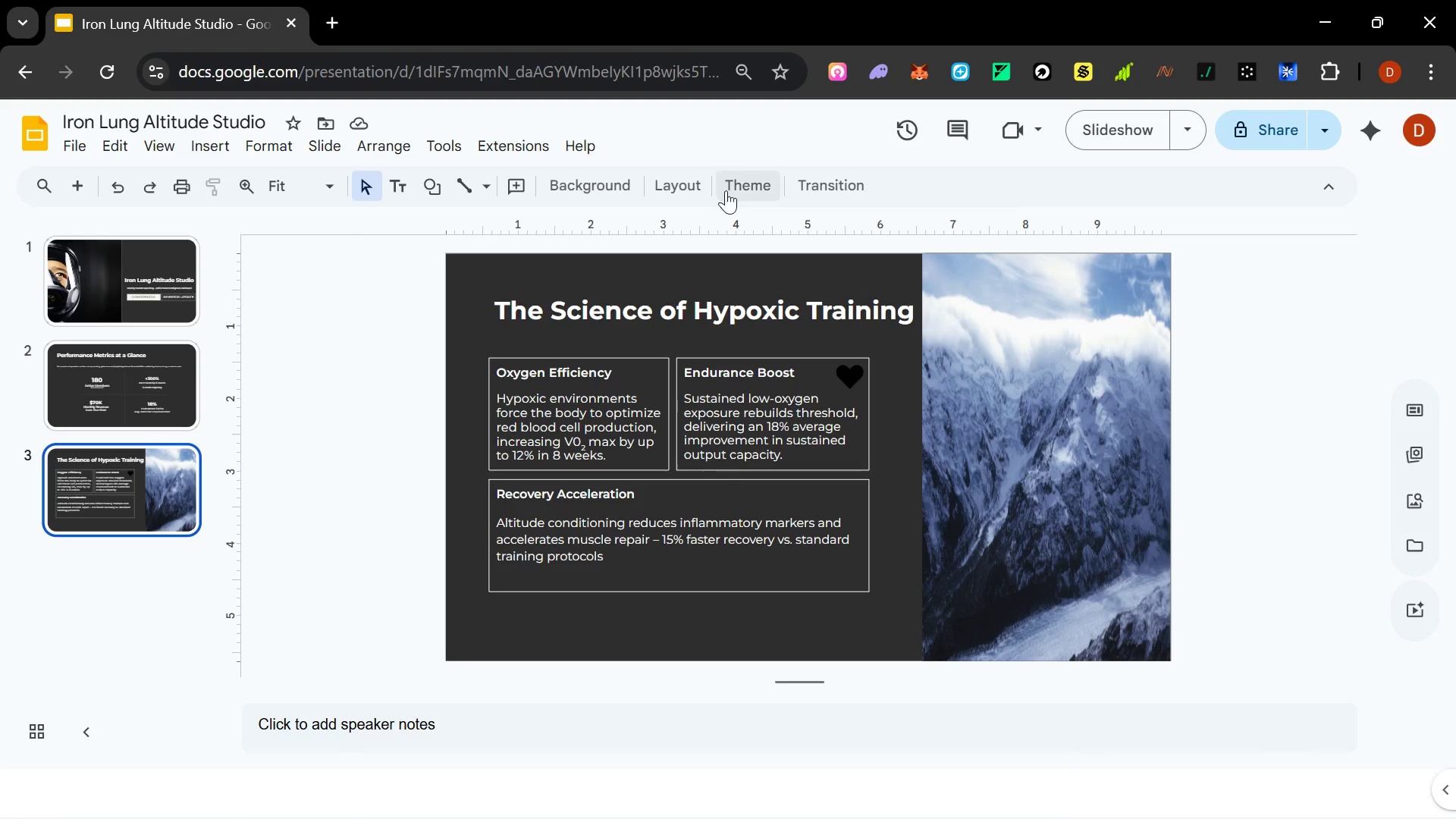 
left_click([509, 149])
 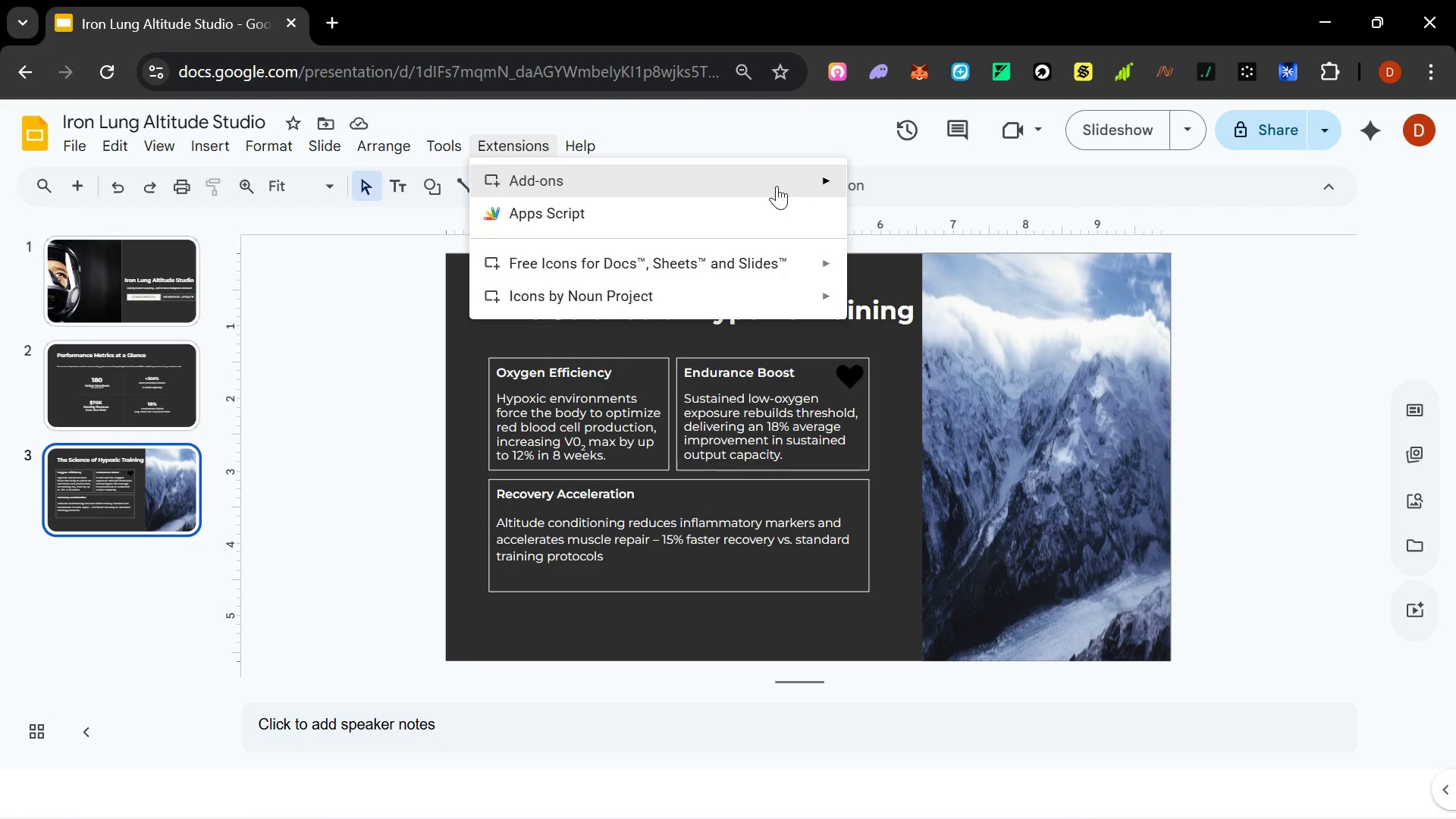 
left_click([930, 266])
 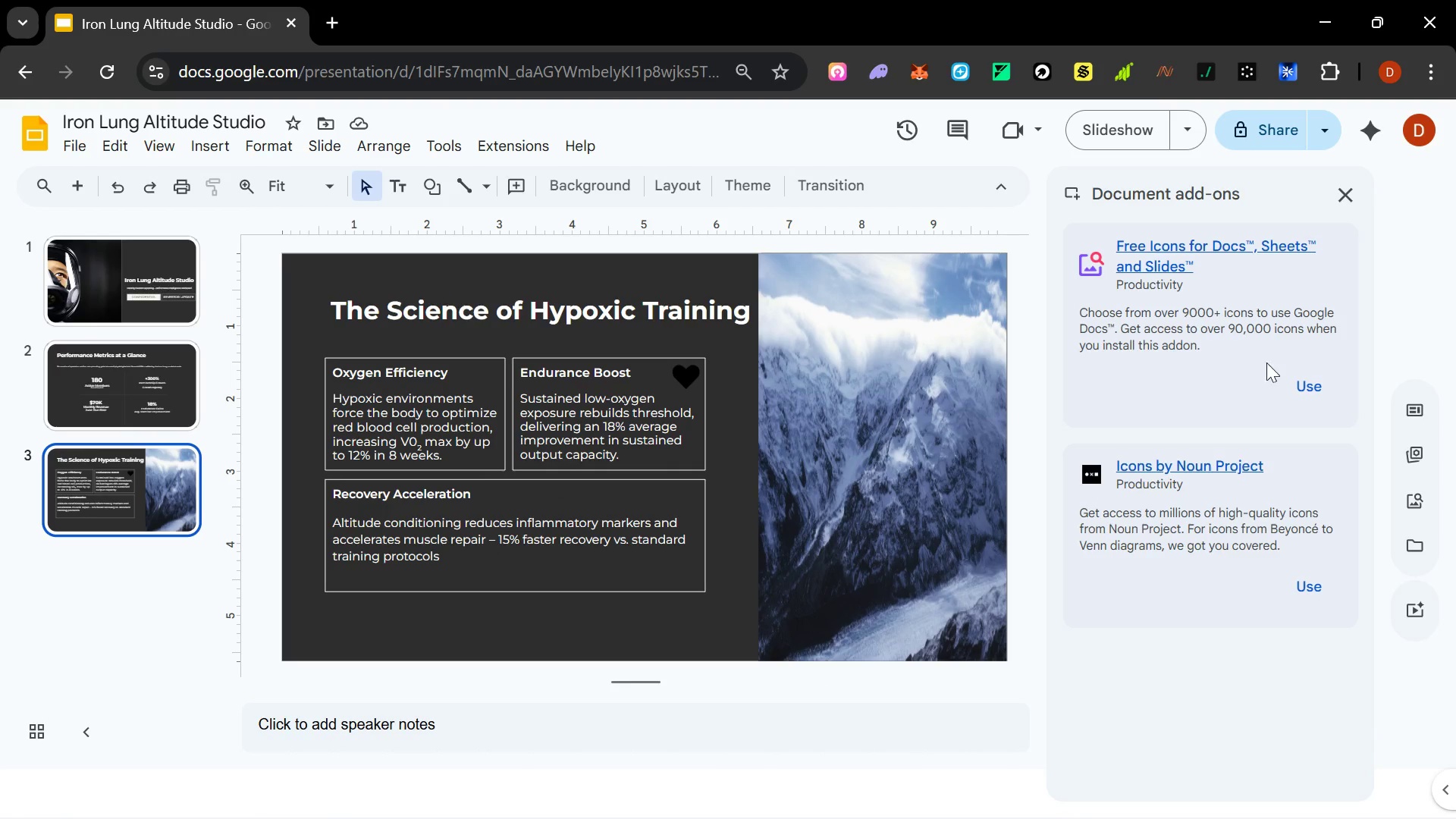 
scroll: coordinate [1260, 406], scroll_direction: up, amount: 4.0
 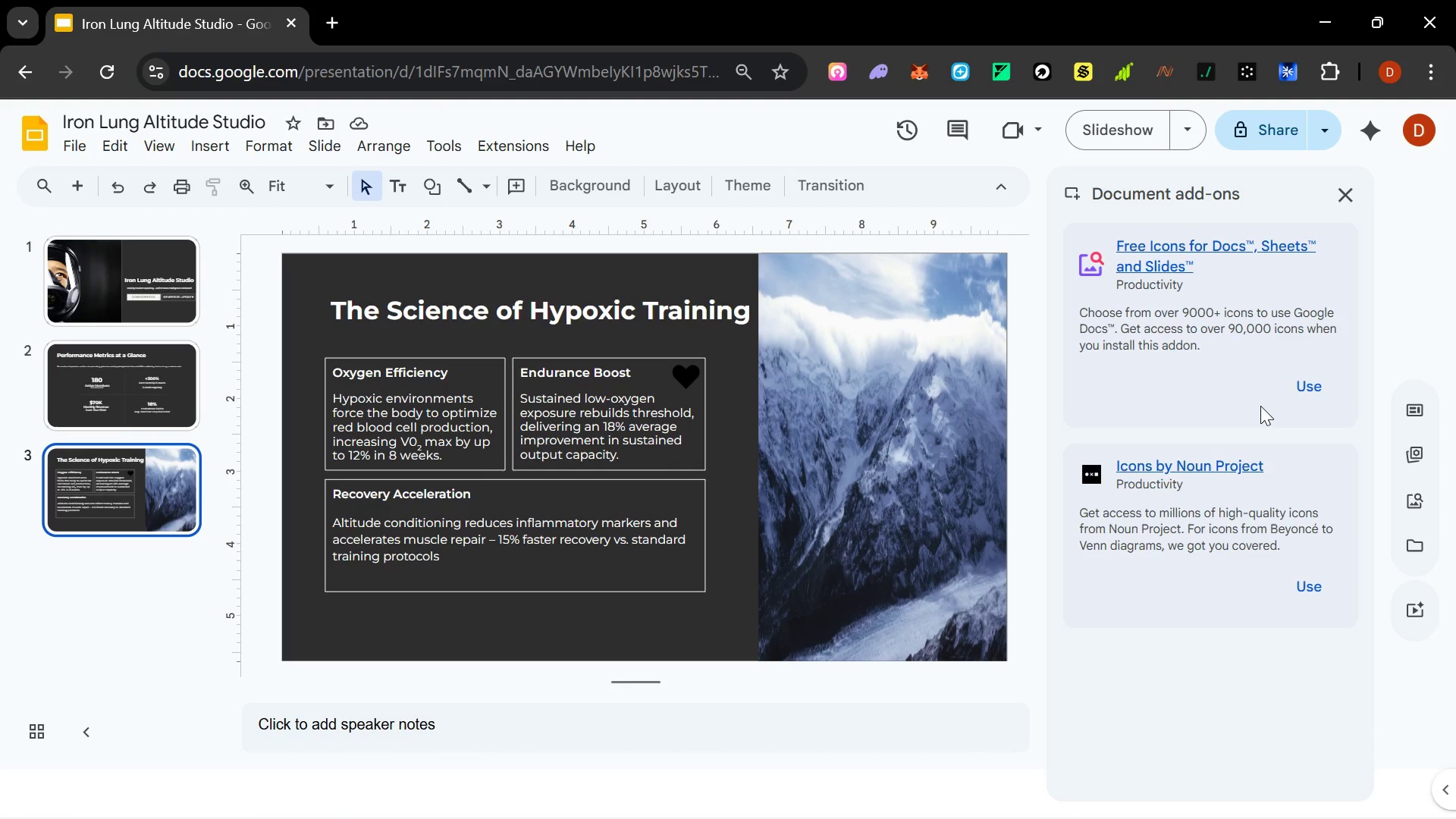 
scroll: coordinate [1260, 406], scroll_direction: down, amount: 5.0
 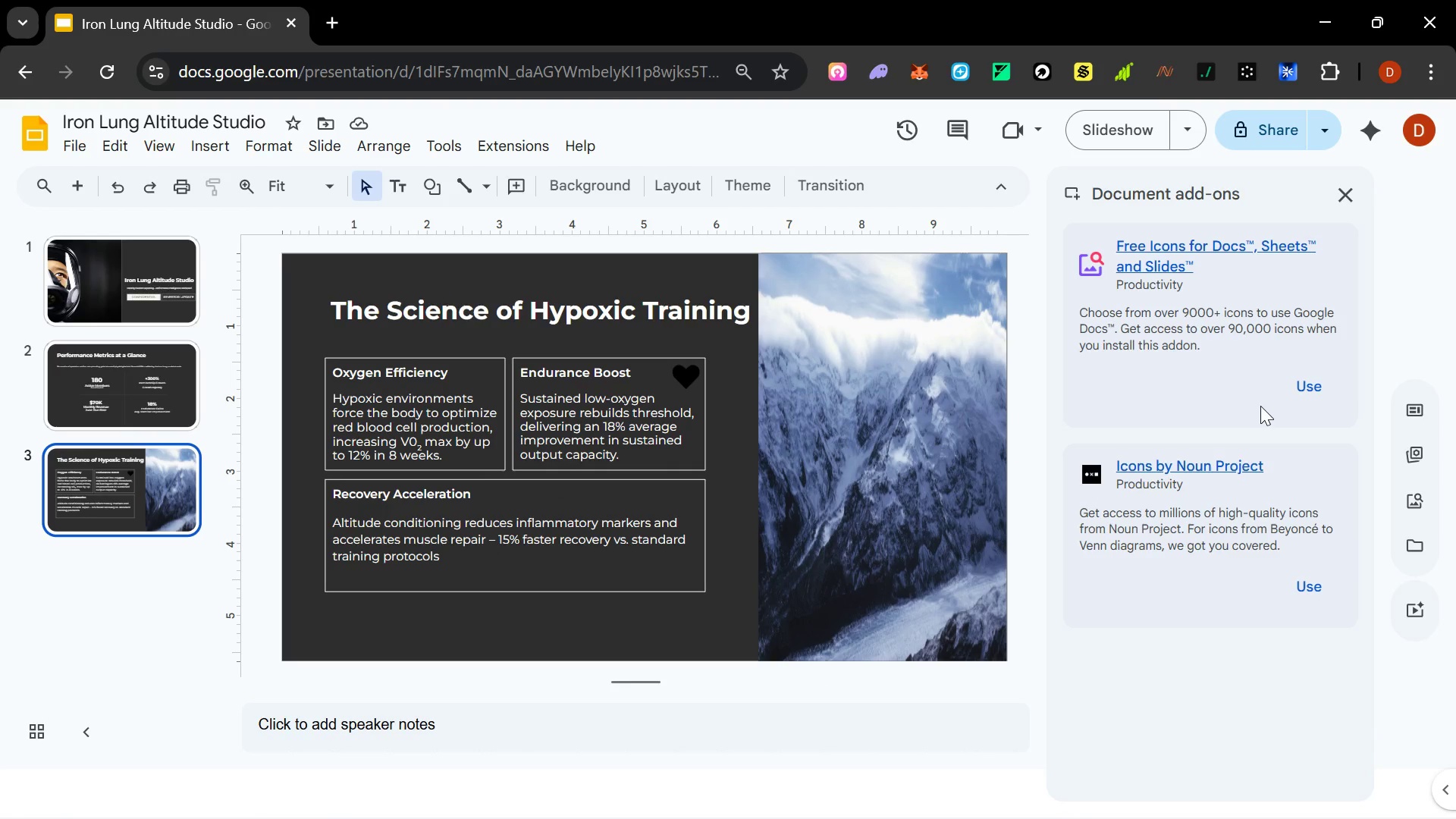 
scroll: coordinate [1260, 406], scroll_direction: up, amount: 5.0
 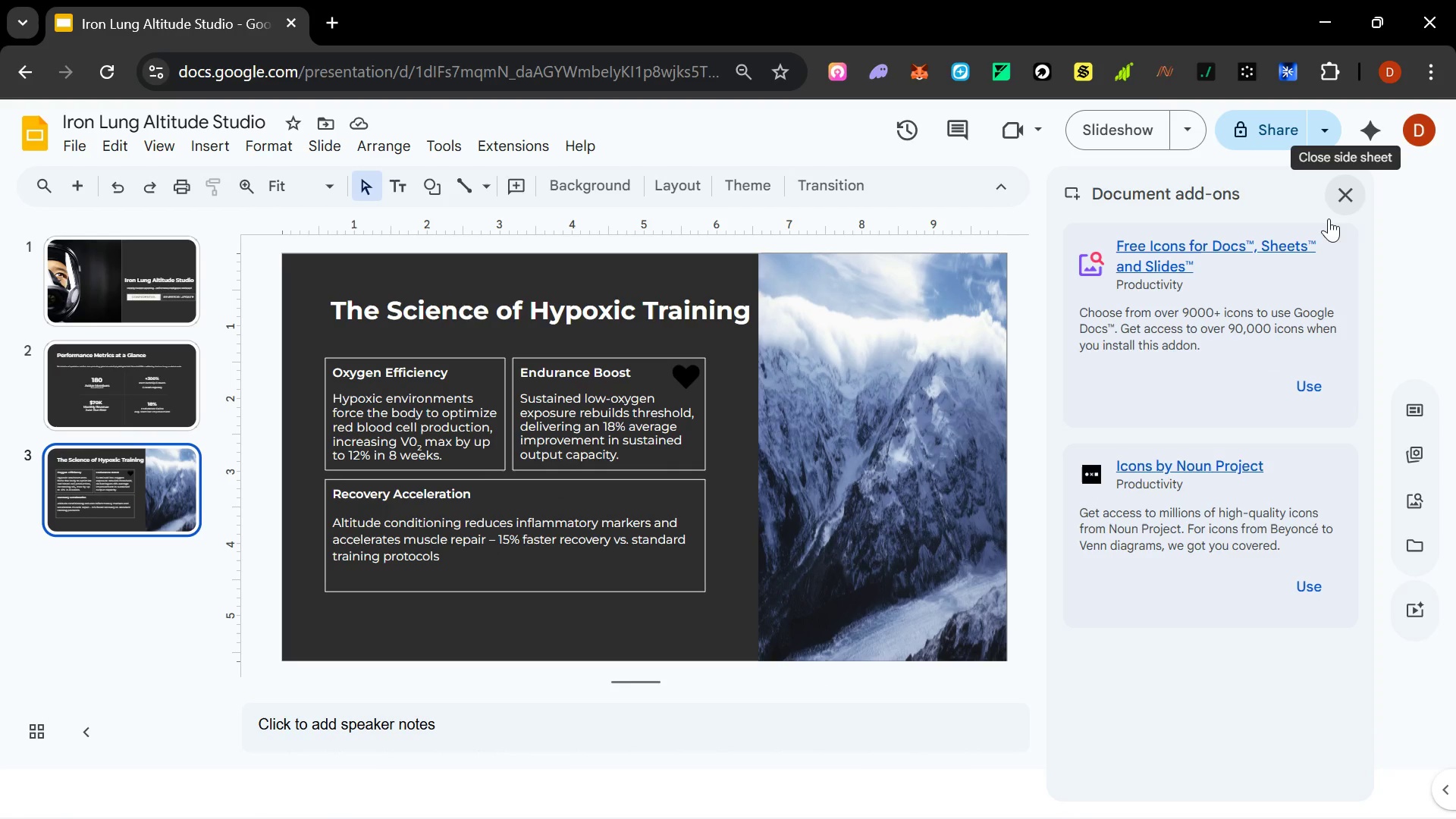 
left_click([1304, 384])
 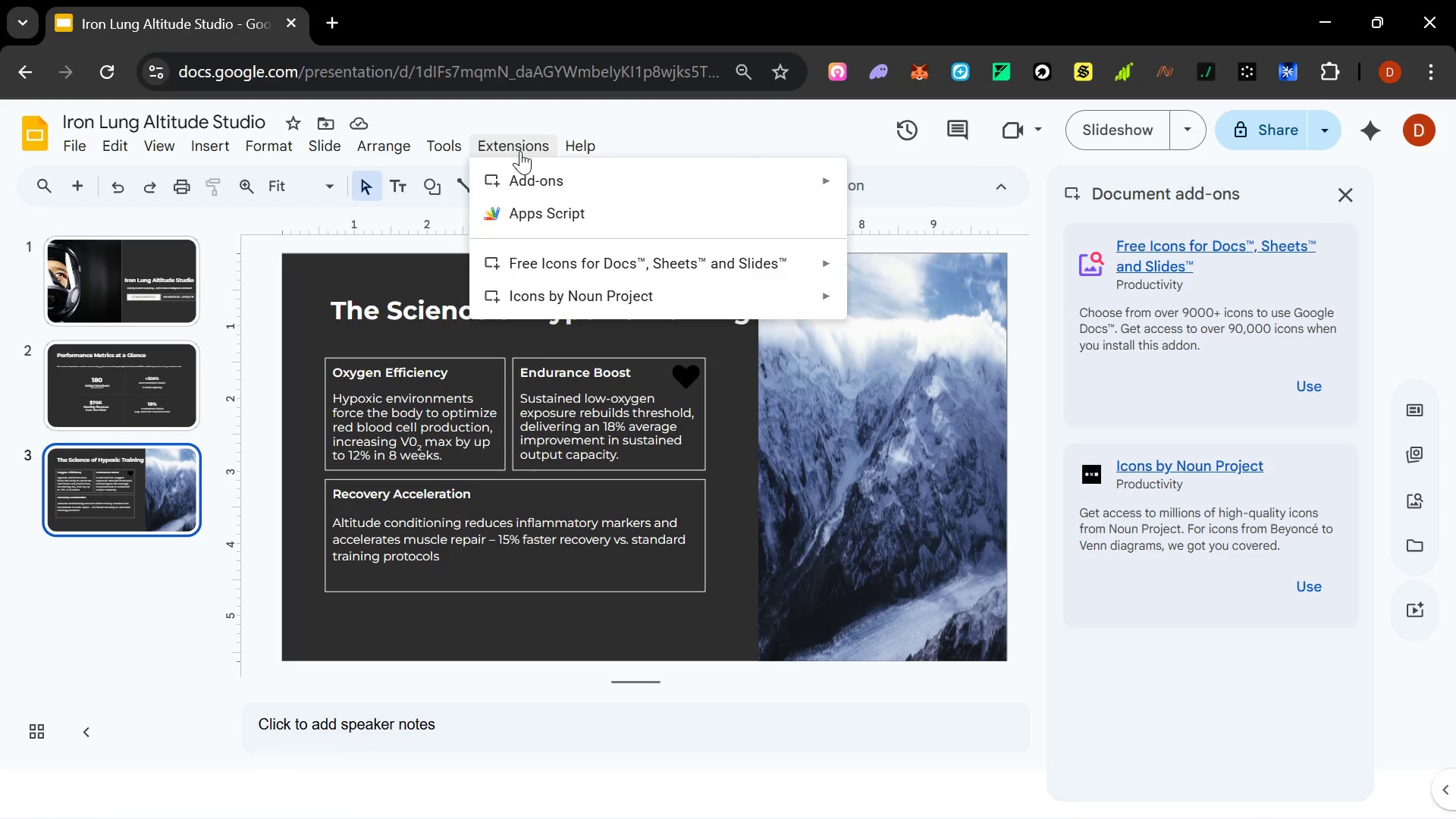 
wait(10.59)
 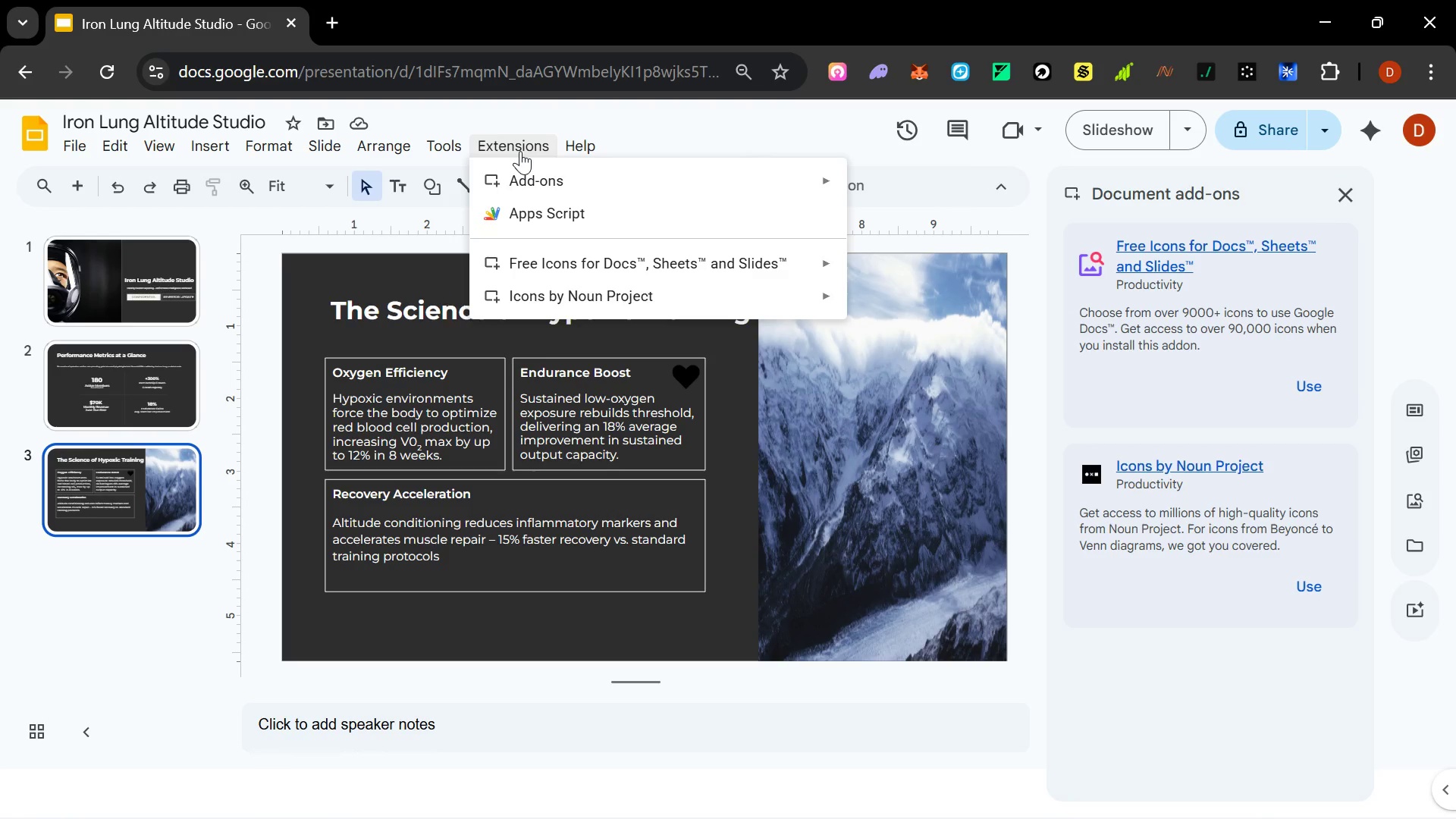 
left_click([875, 297])
 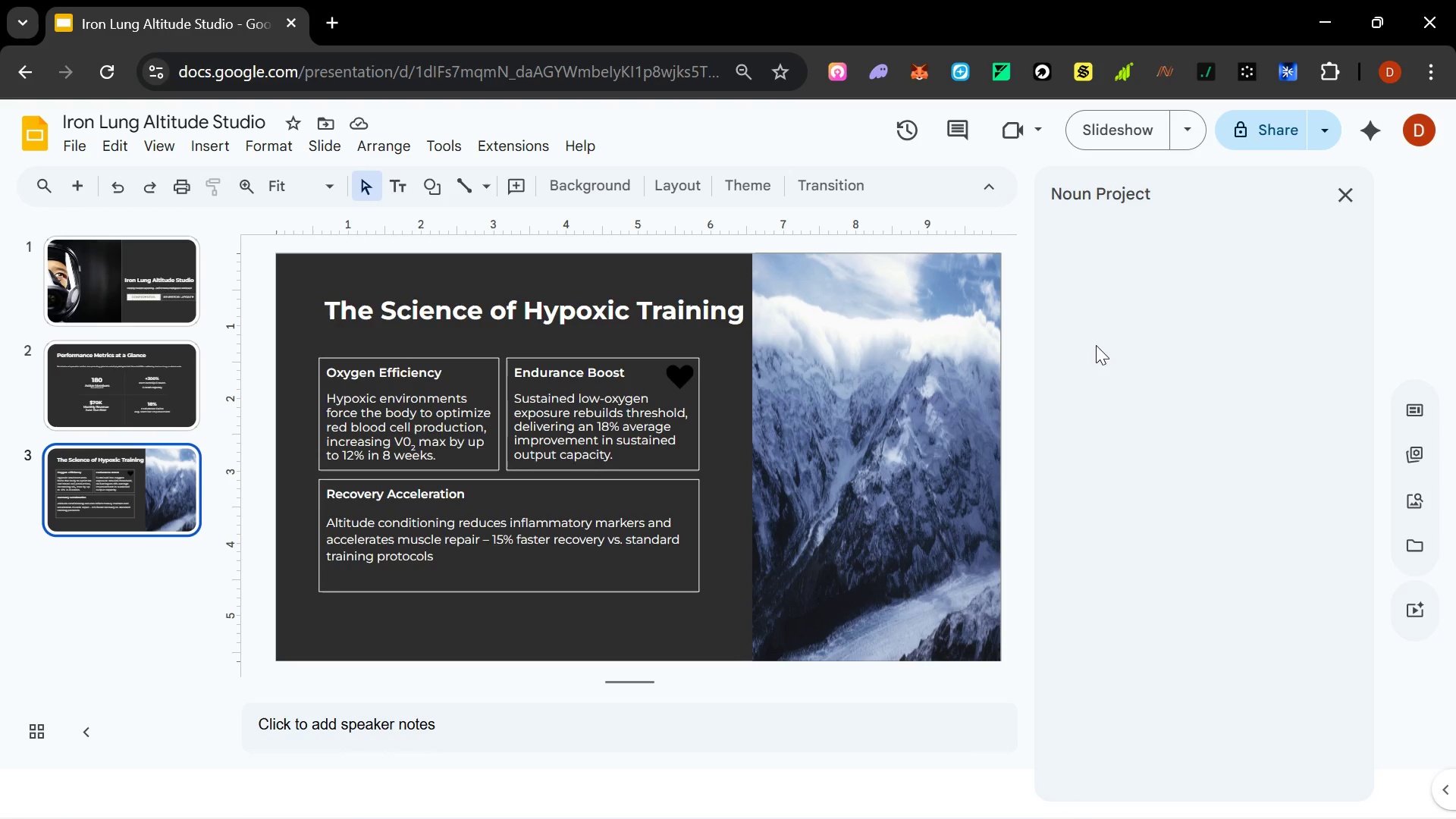 
wait(7.78)
 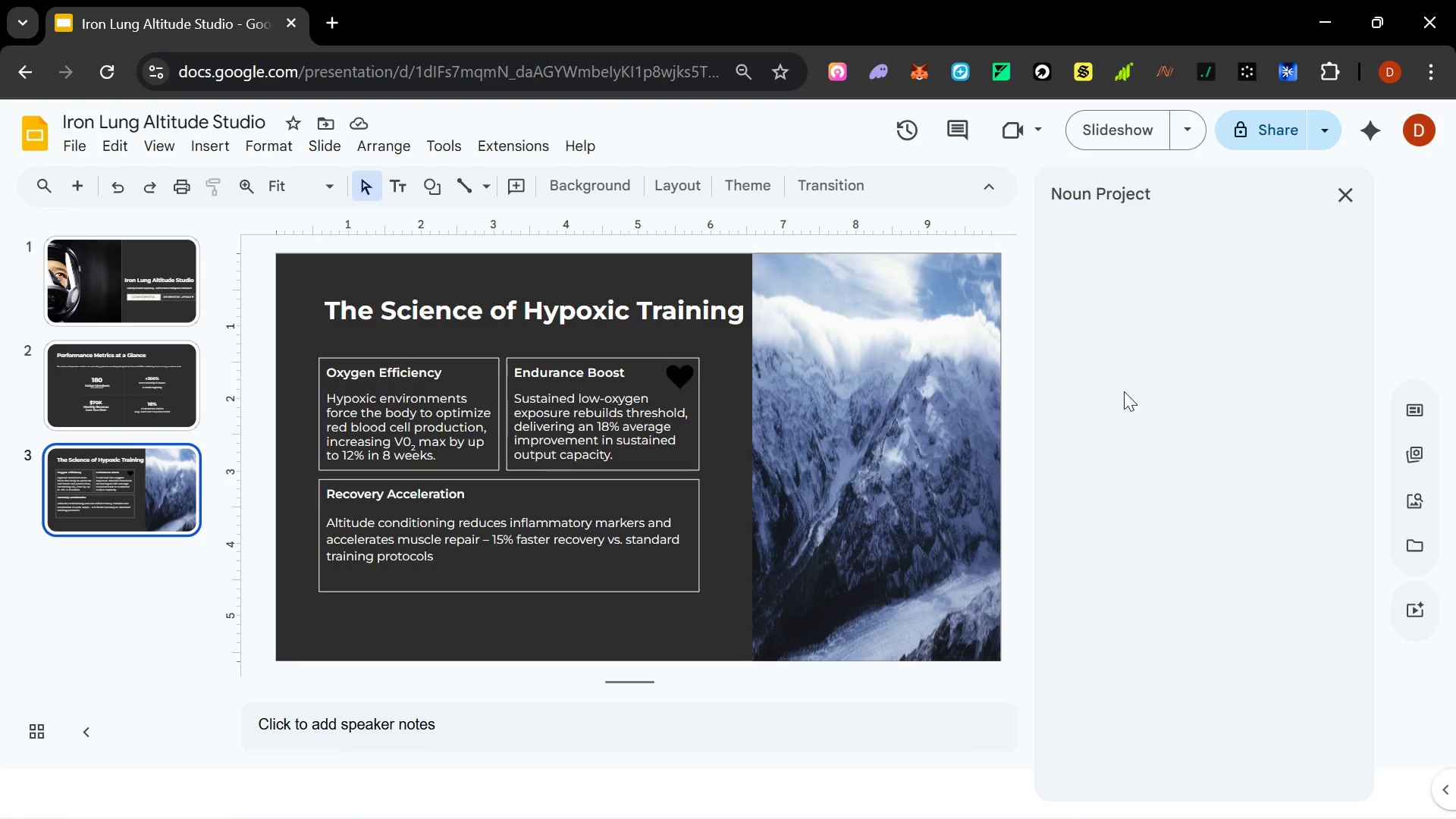 
left_click([1141, 276])
 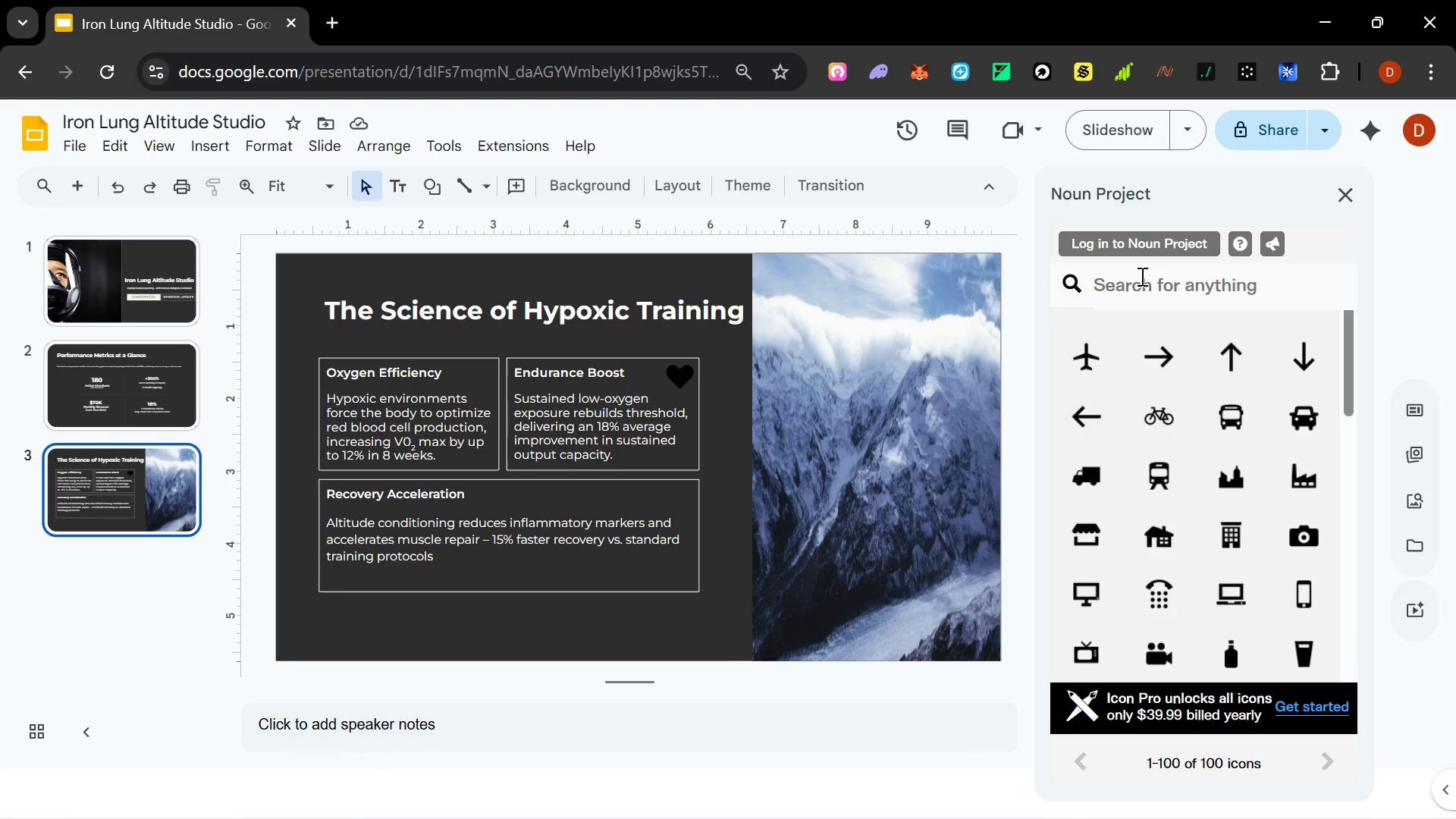 
type(O2)
 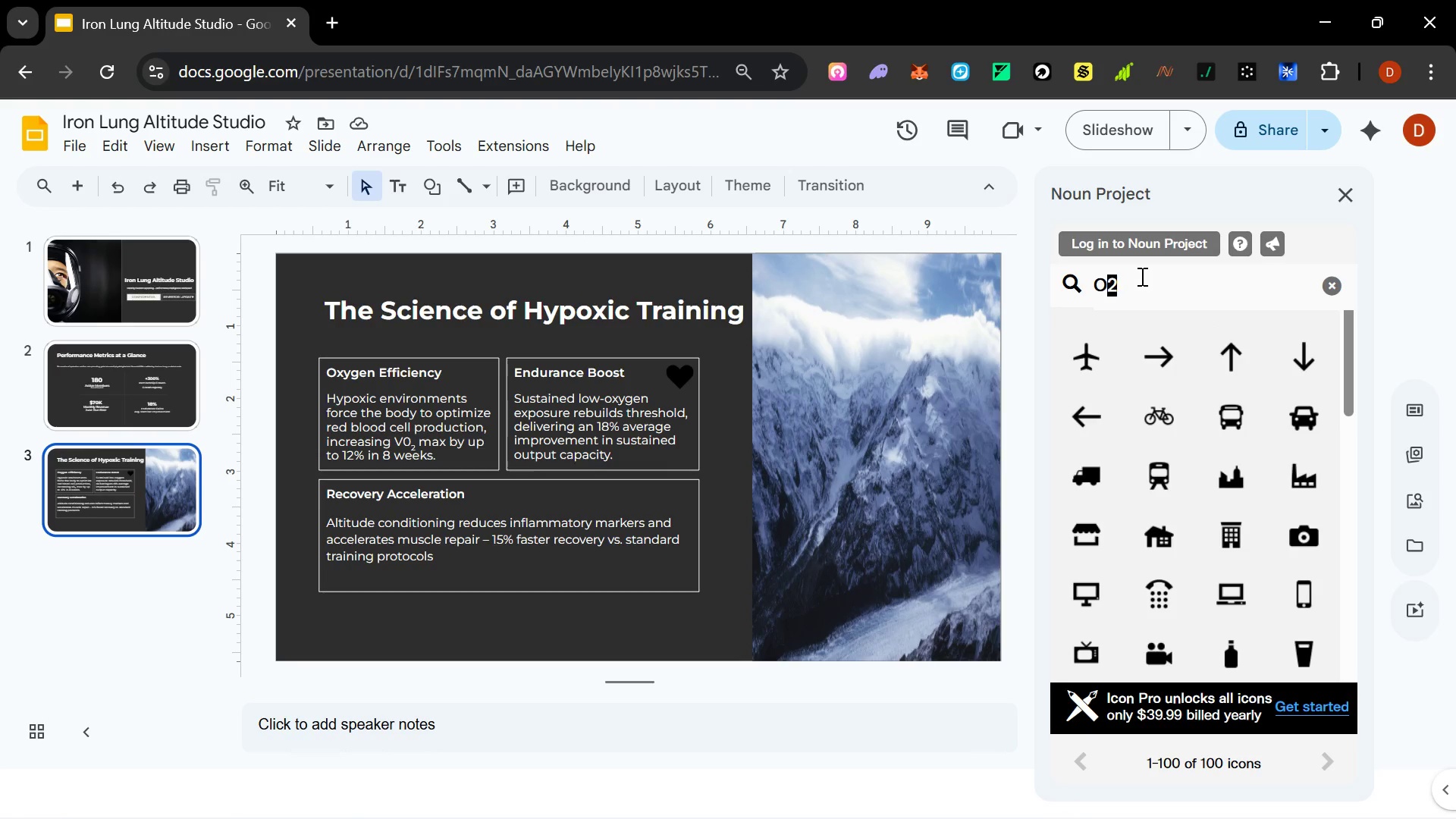 
key(Shift+ArrowLeft)
 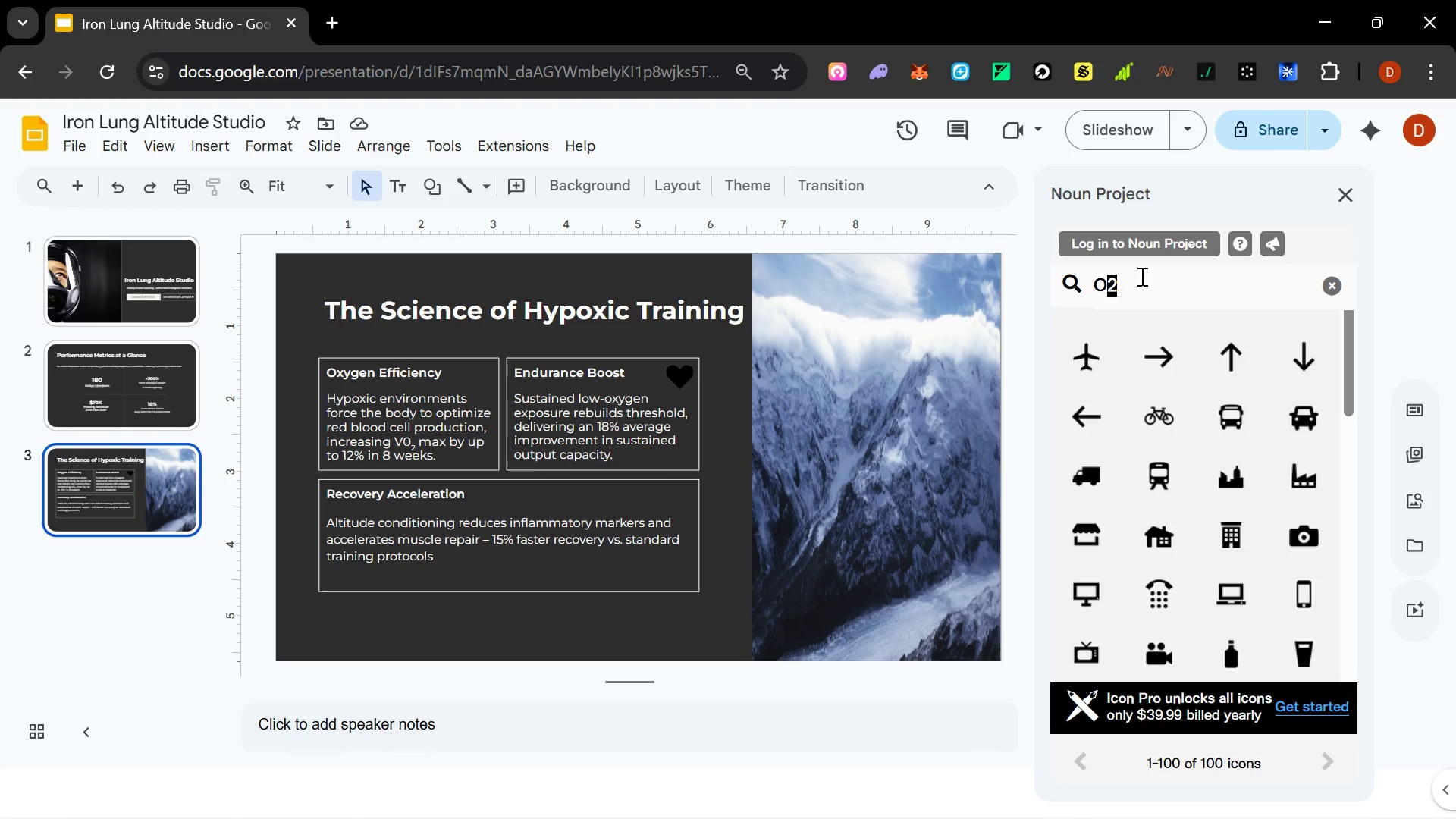 
key(Shift+Comma)
 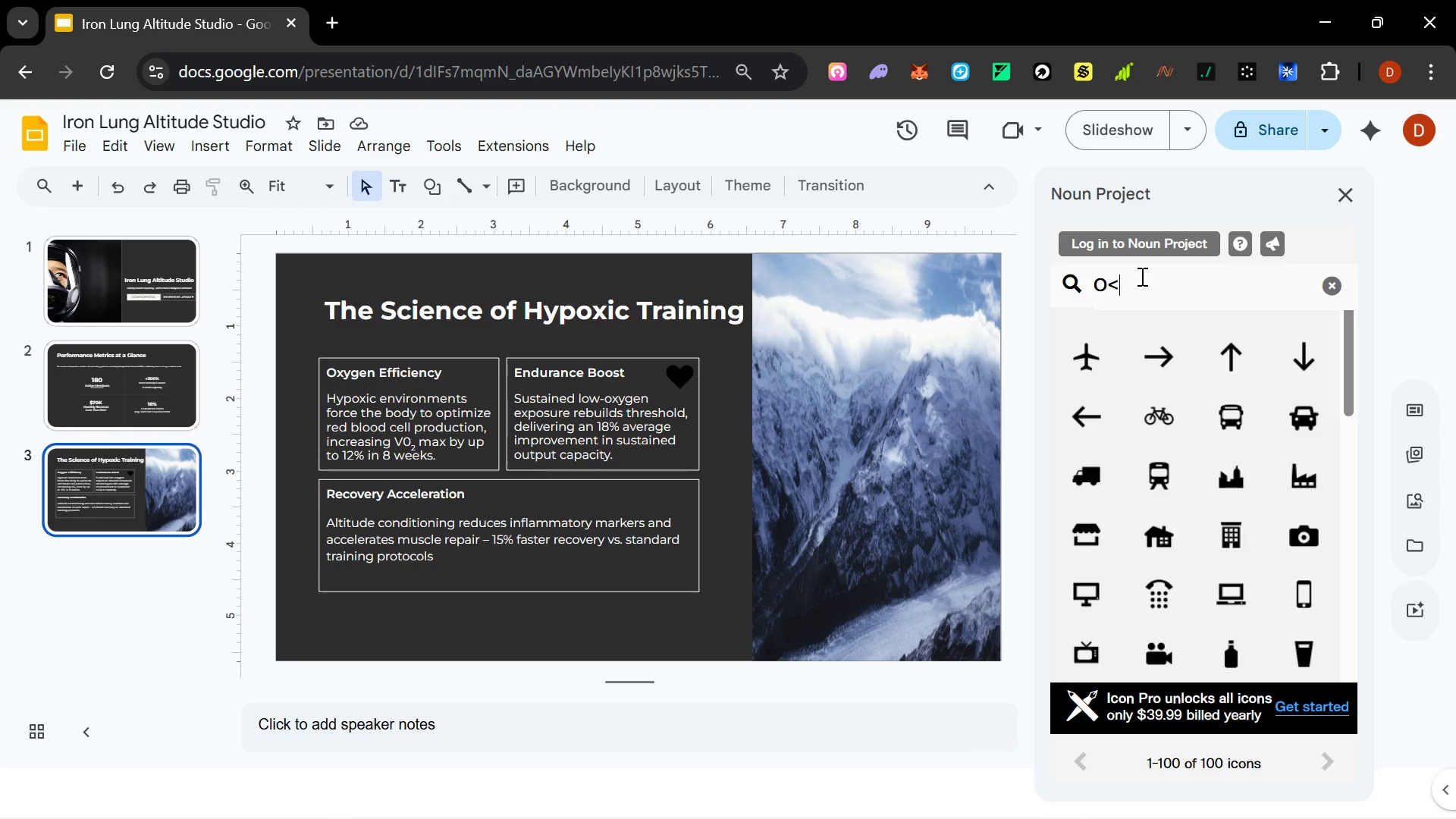 
key(Backspace)
 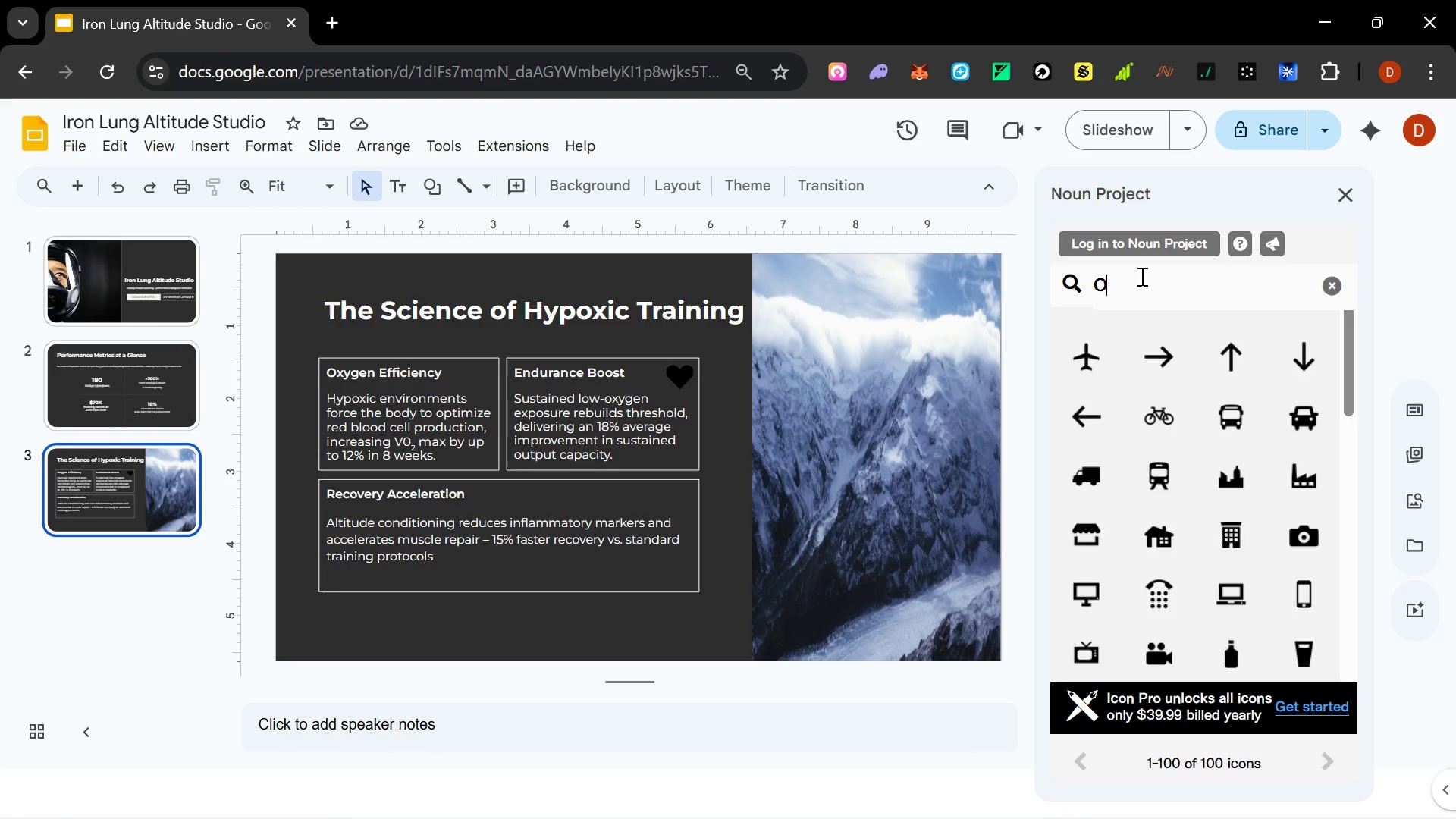 
key(2)
 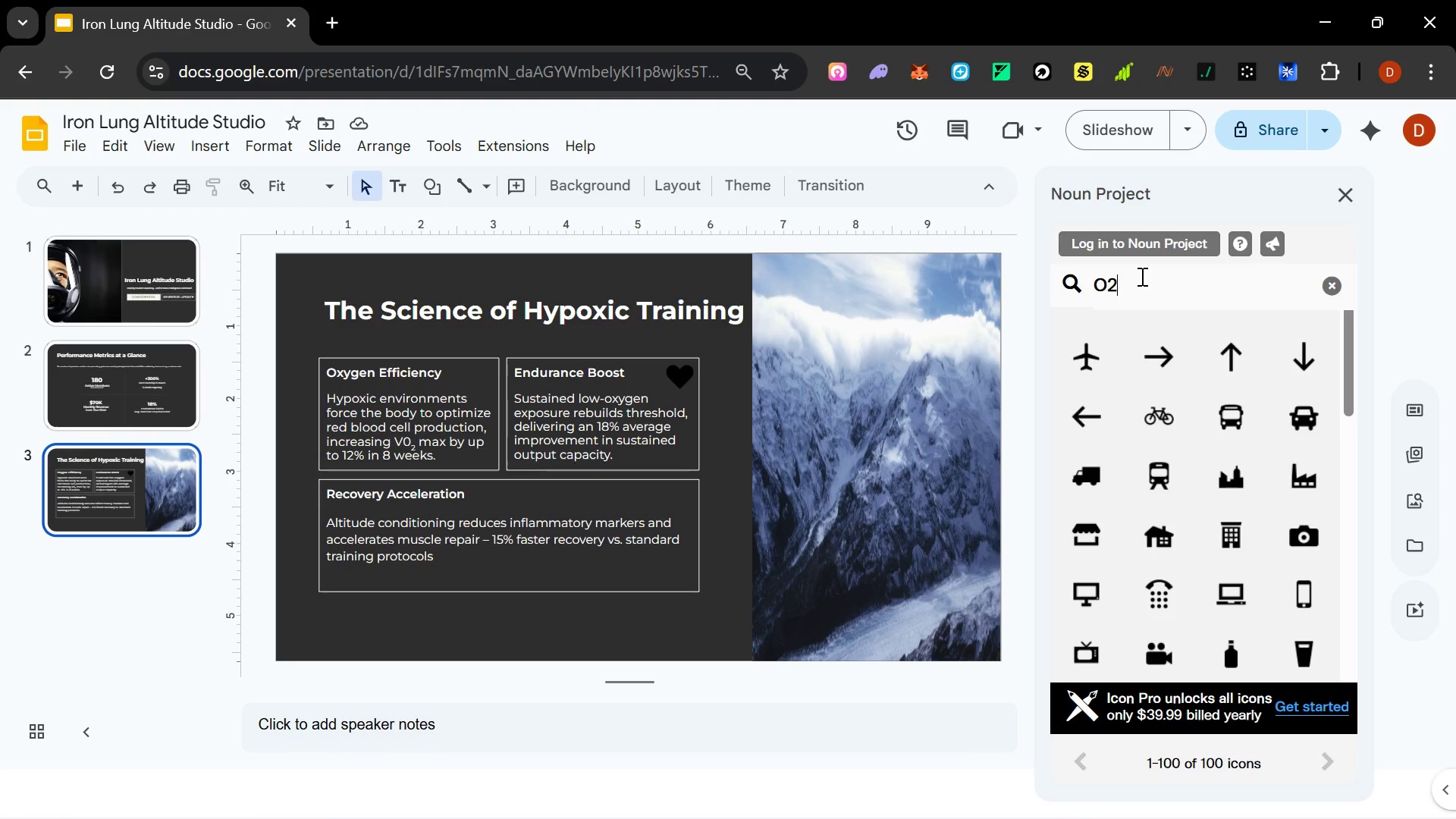 
hold_key(key=ShiftLeft, duration=0.55)
 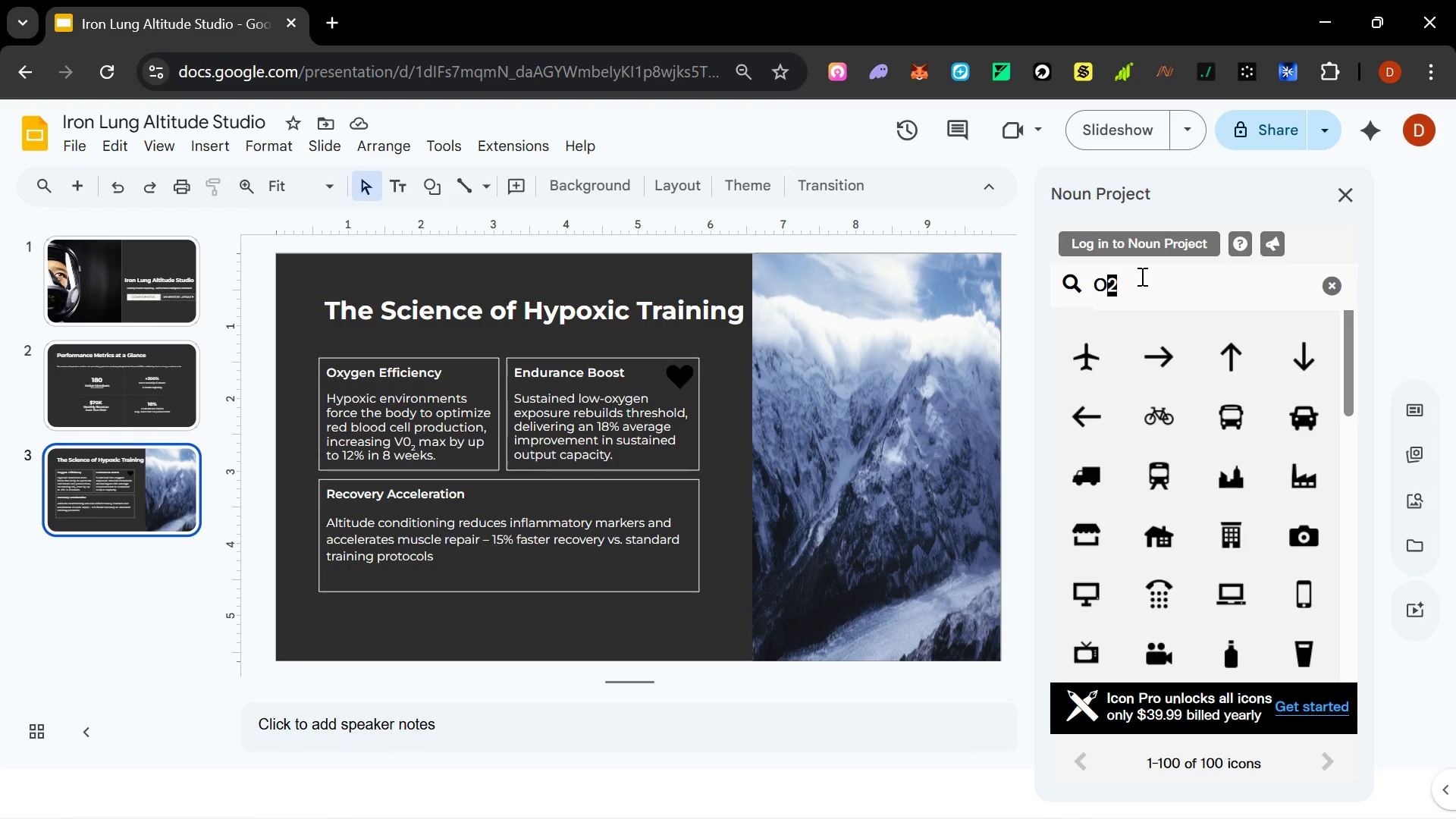 
key(Shift+ShiftRight)
 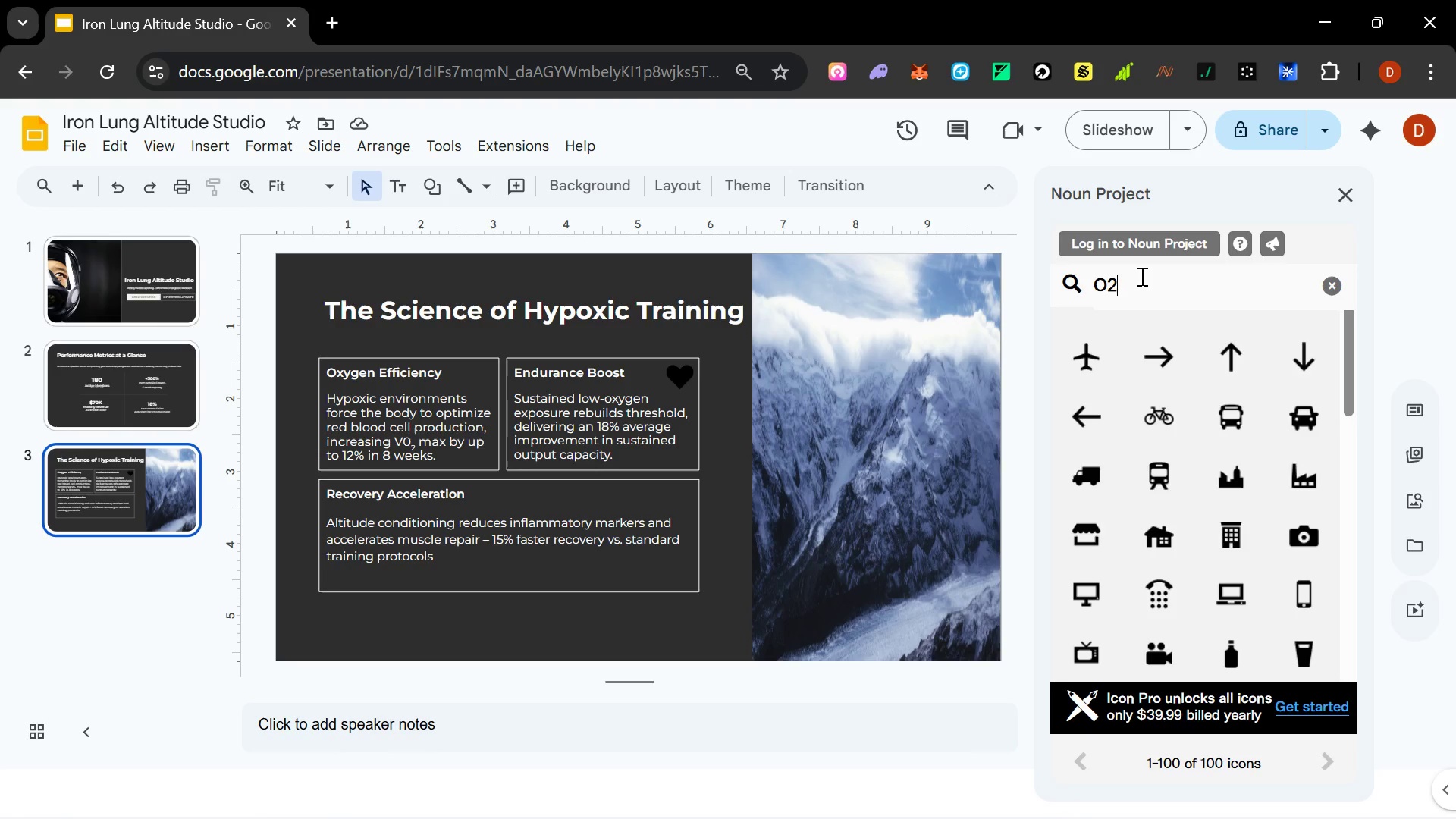 
key(Shift+ArrowLeft)
 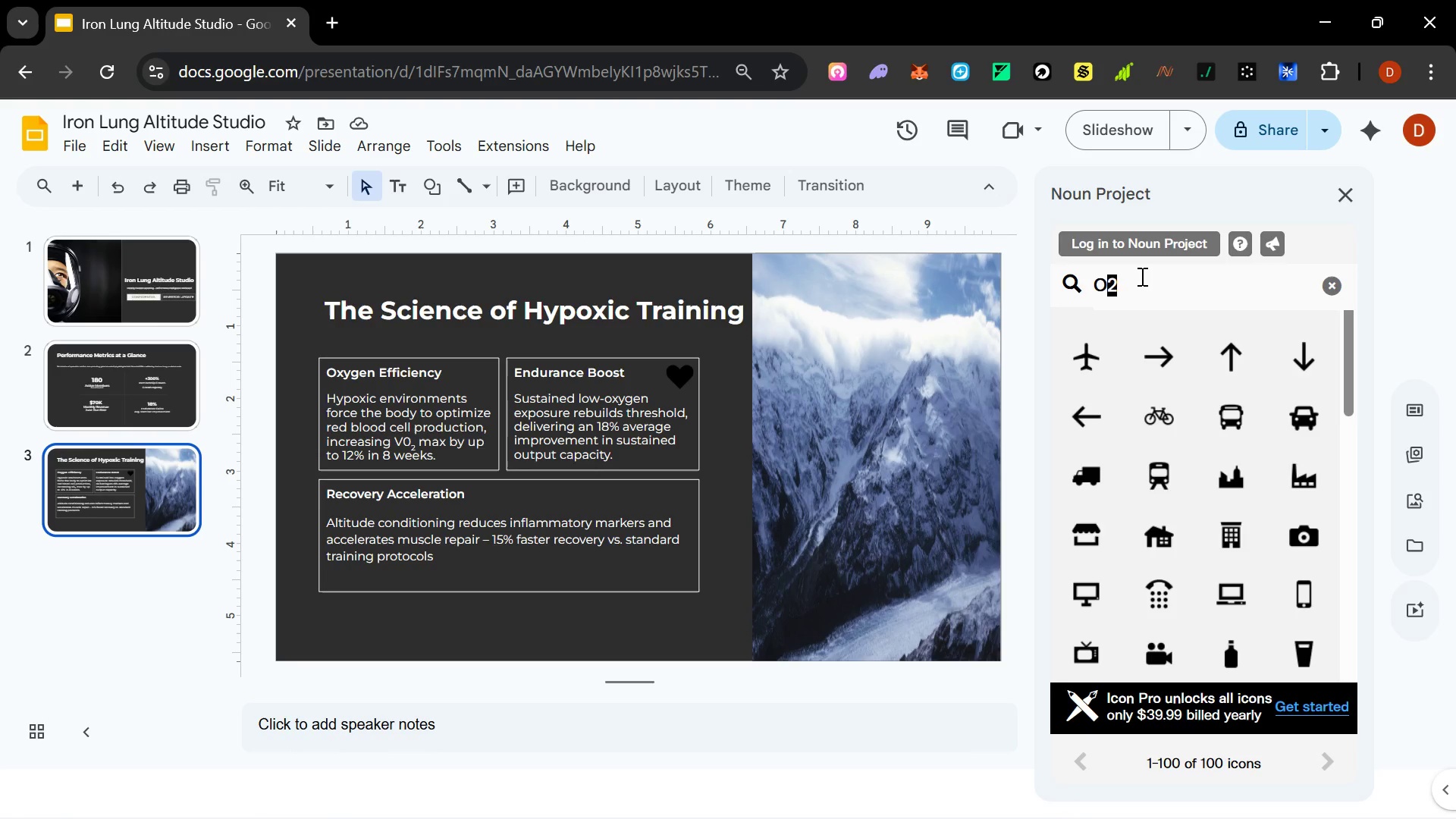 
key(Control+Comma)
 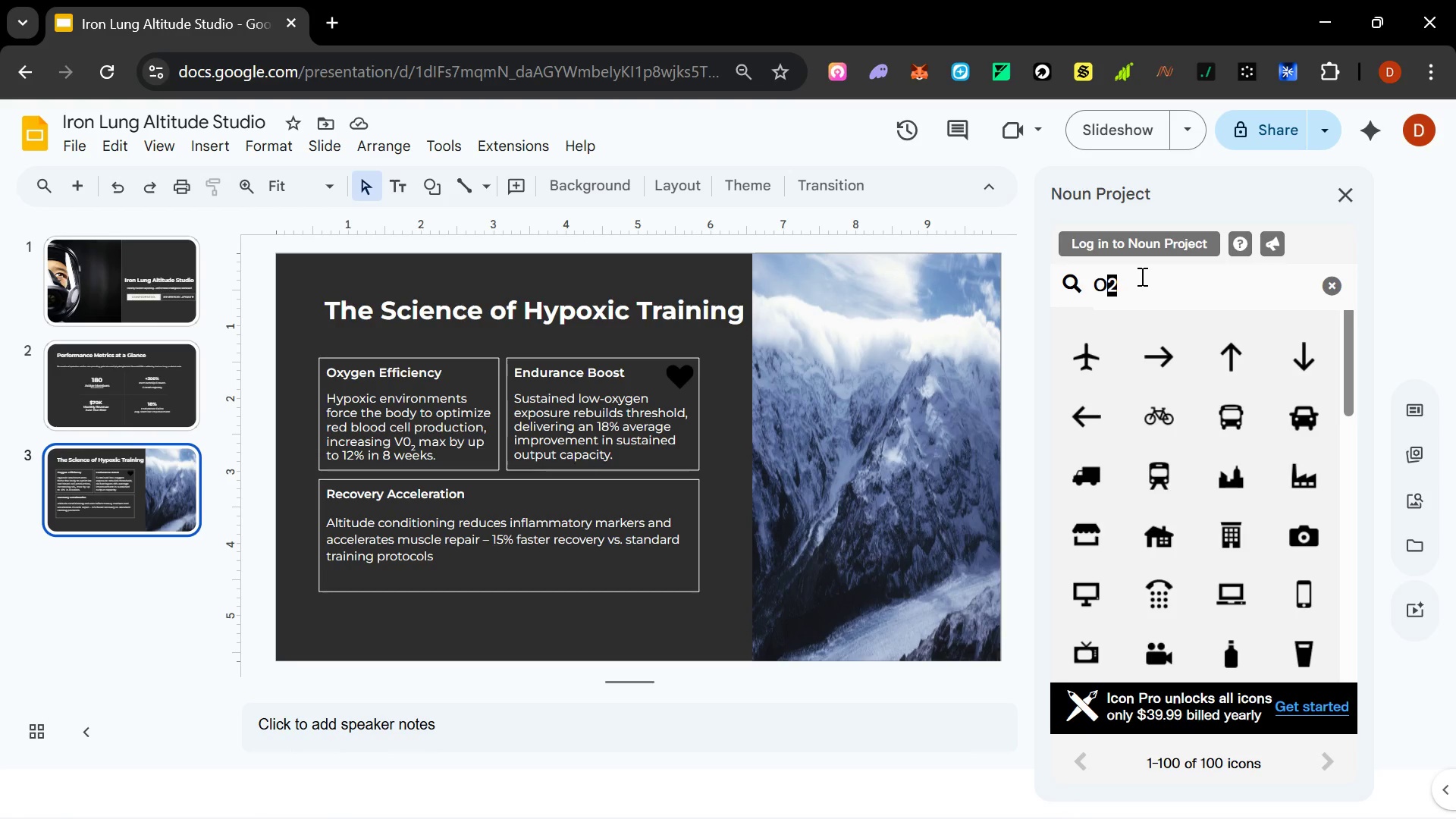 
key(Enter)
 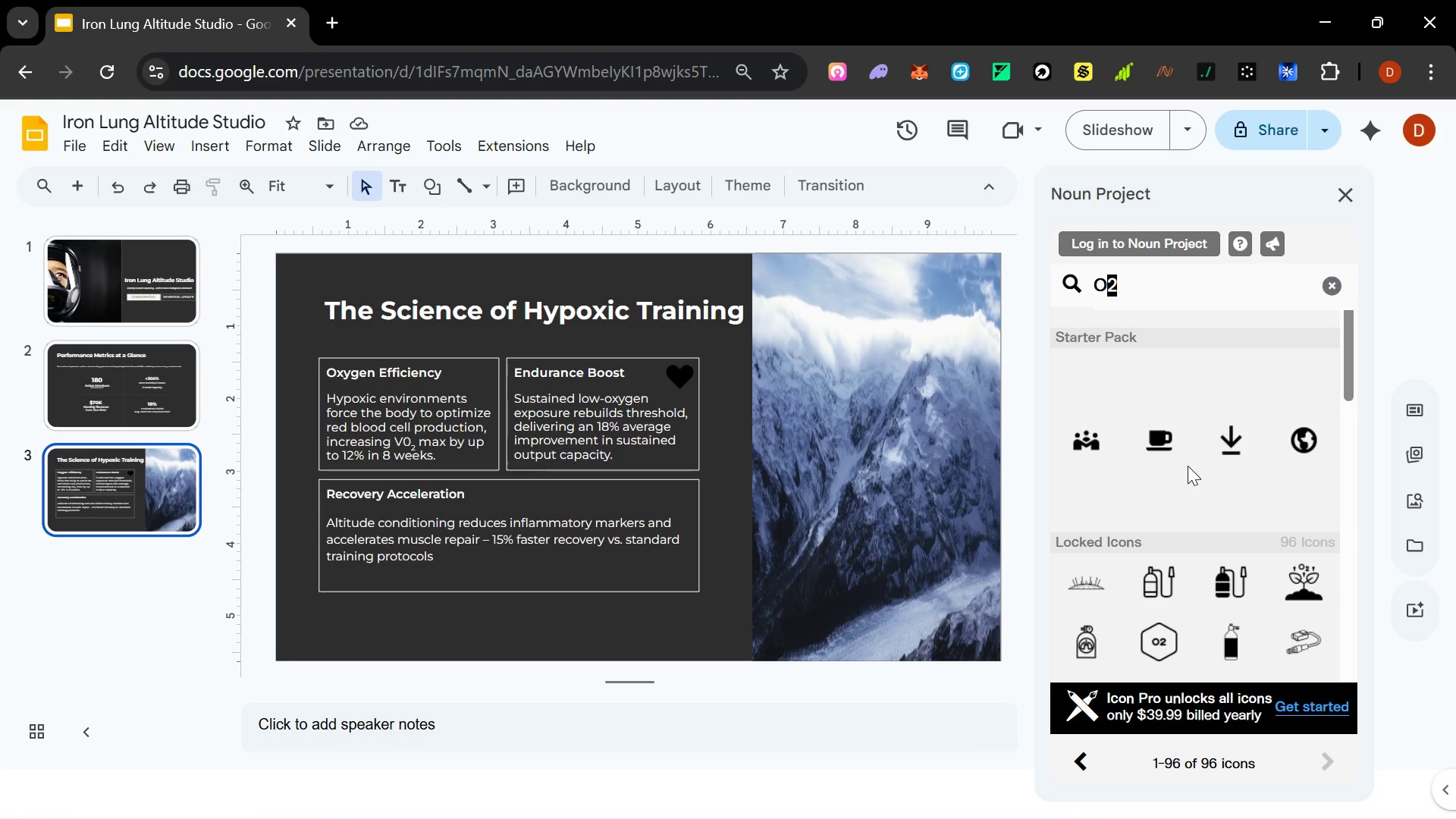 
wait(10.58)
 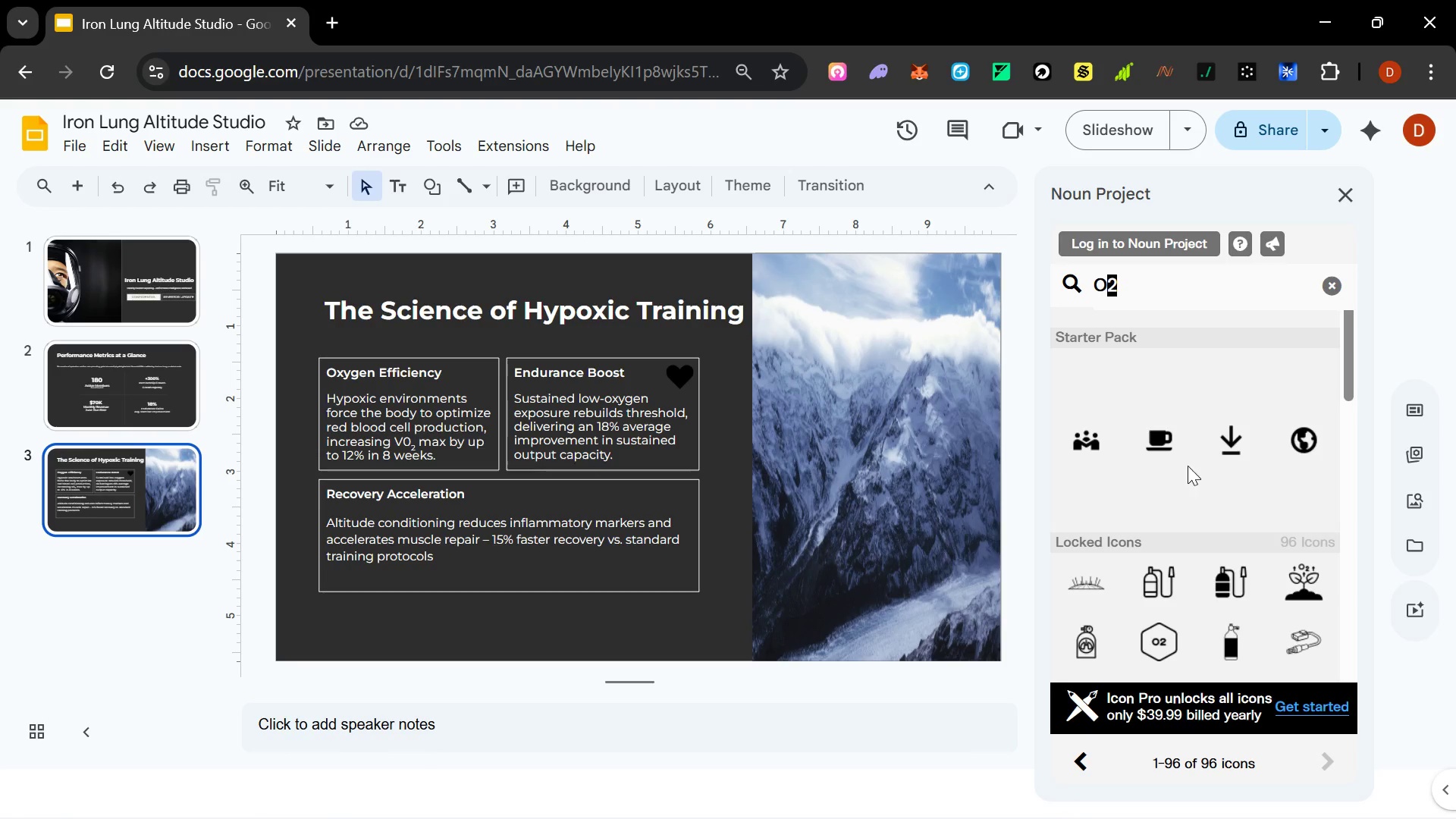 
left_click_drag(start_coordinate=[1343, 372], to_coordinate=[1351, 364])
 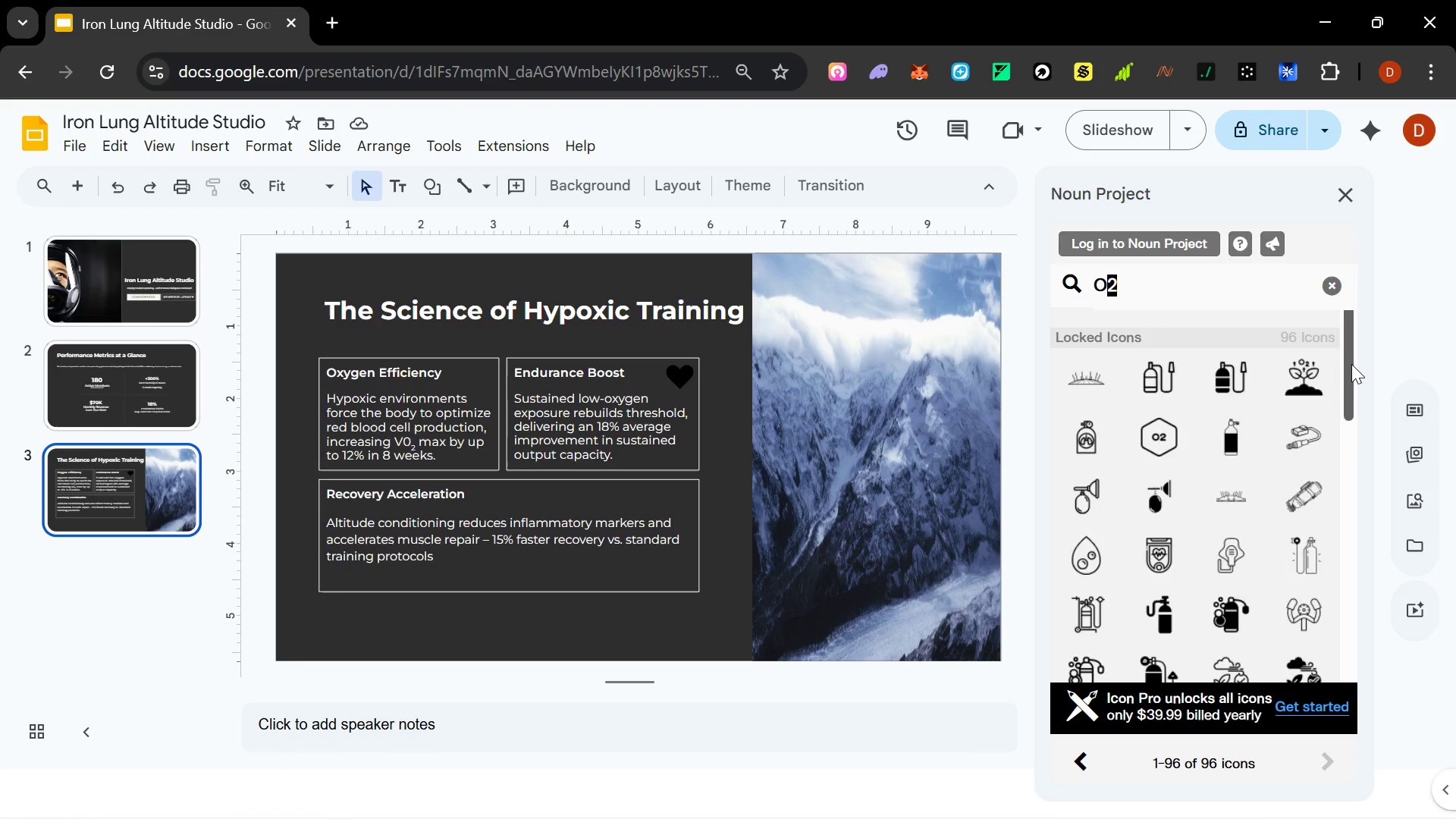 
left_click_drag(start_coordinate=[1351, 364], to_coordinate=[1327, 253])
 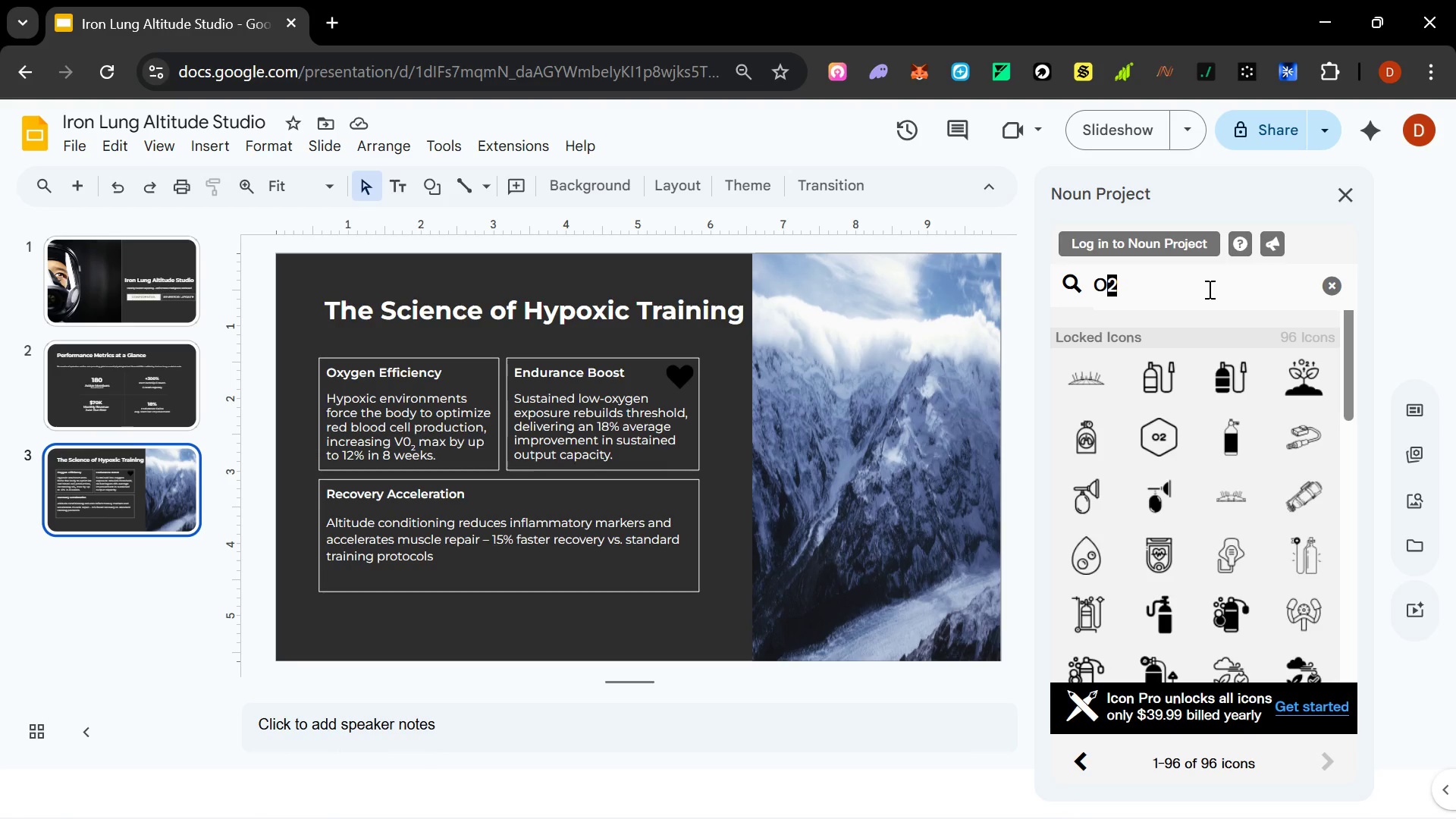 
left_click([1207, 289])
 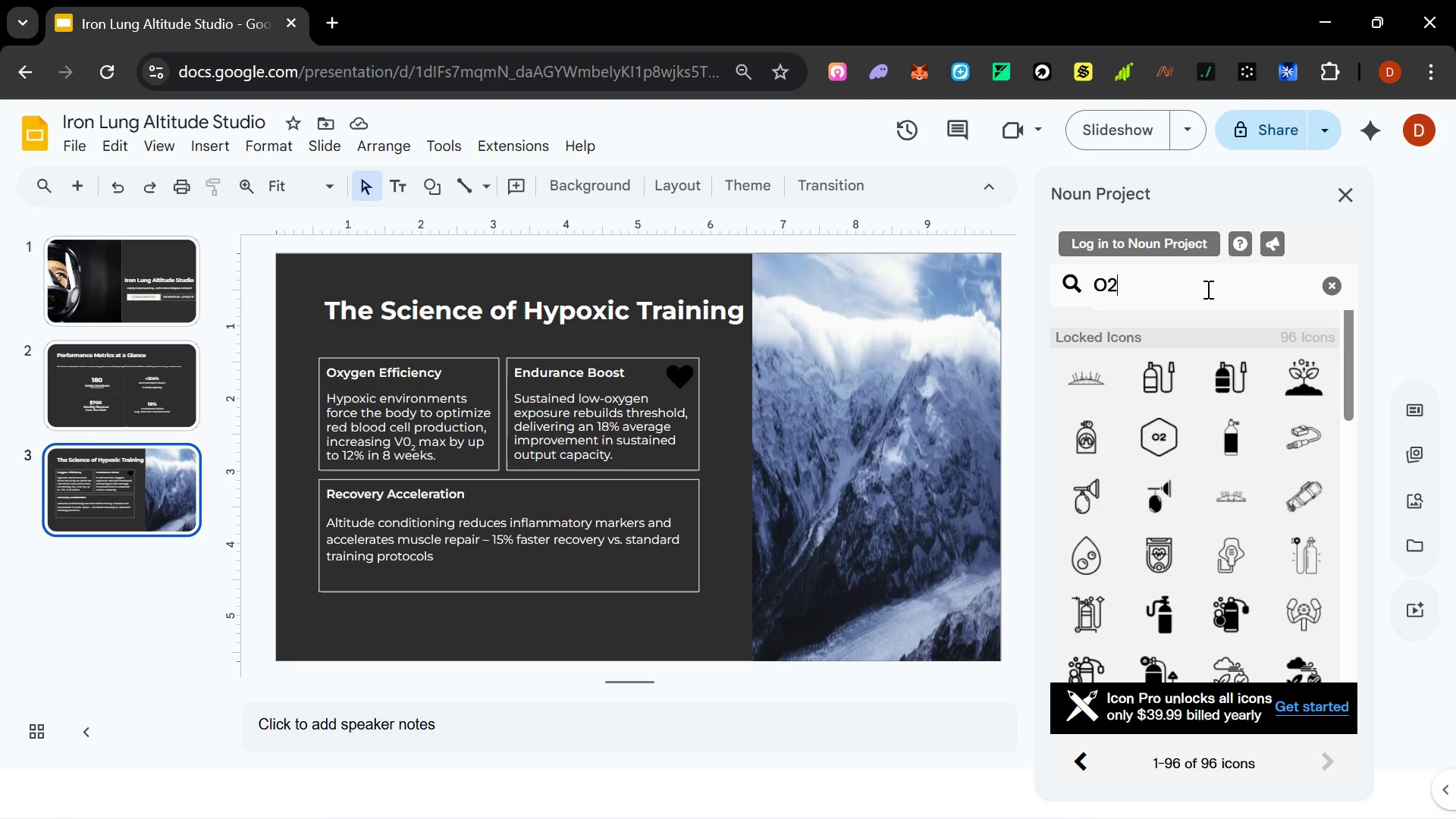 
key(Enter)
 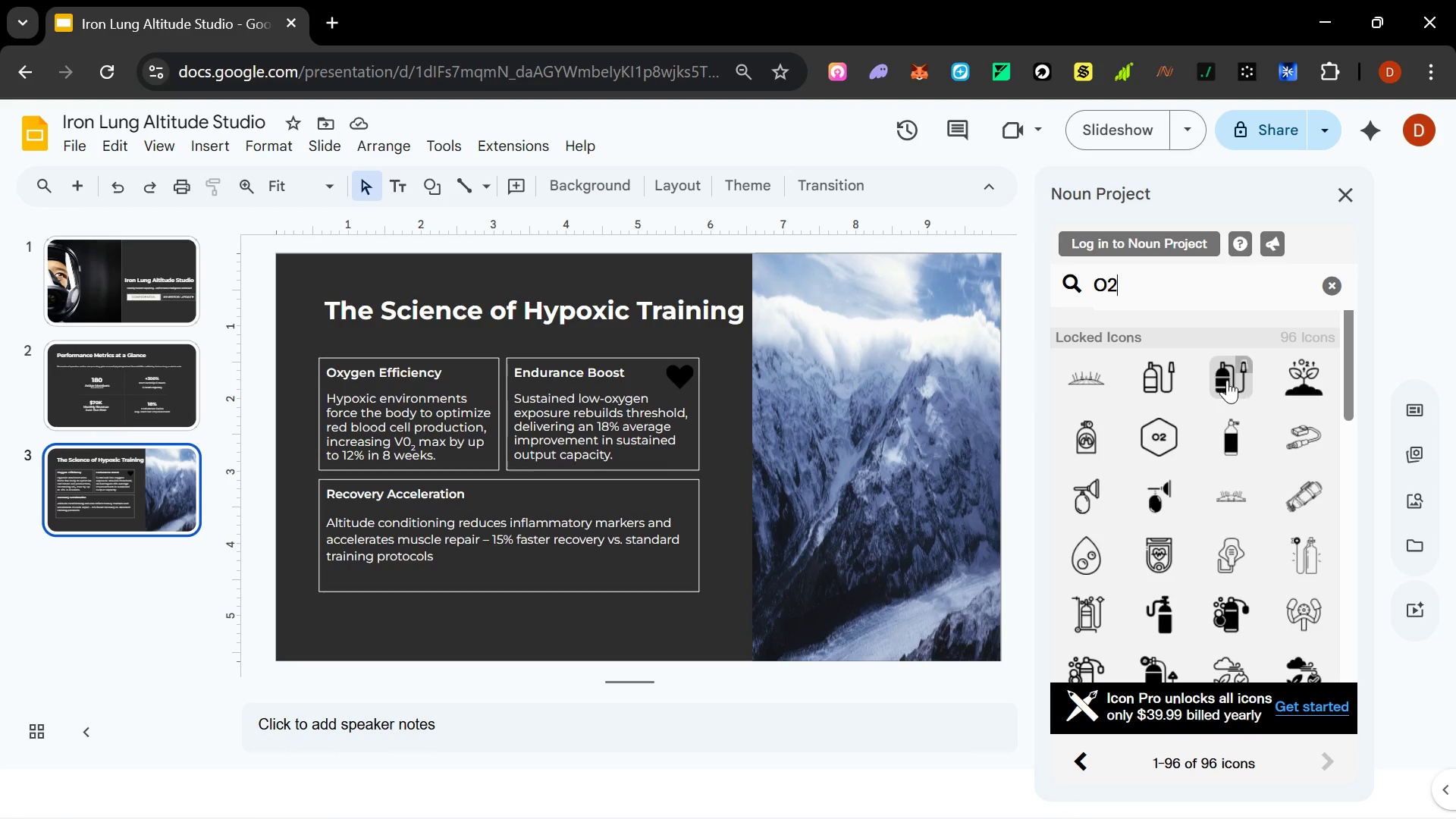 
left_click([1332, 290])
 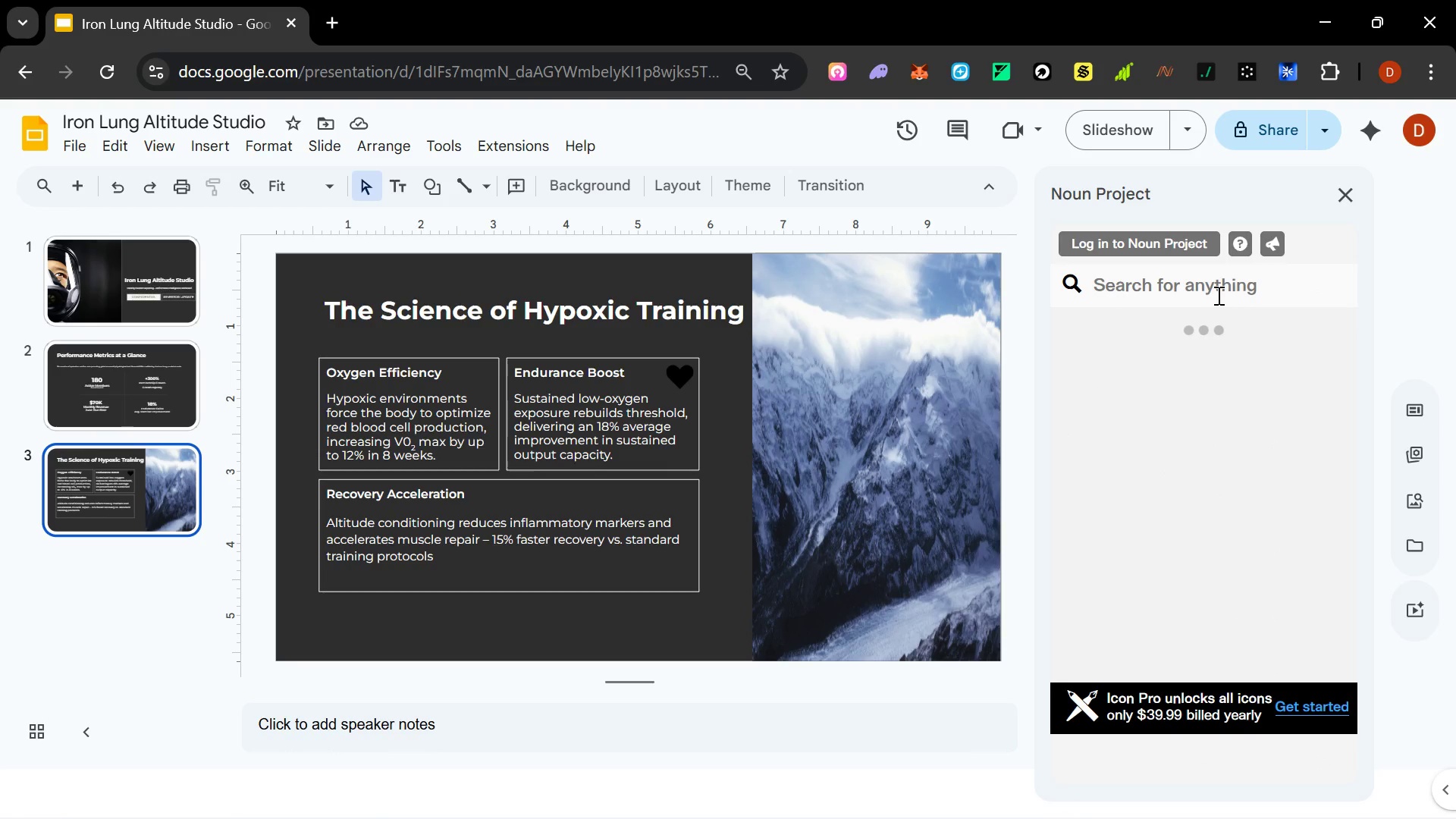 
left_click([1211, 295])
 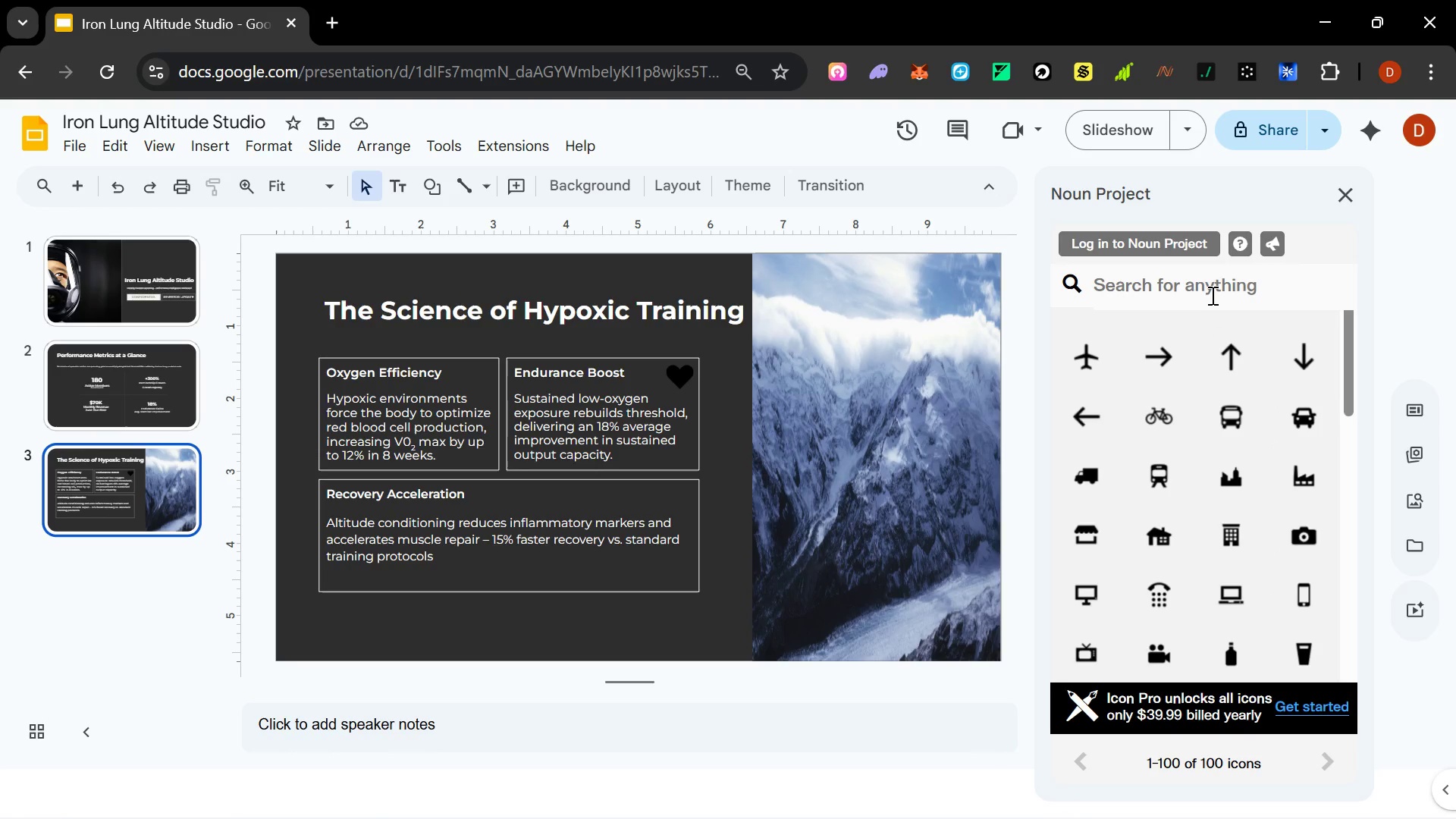 
type(O2)
 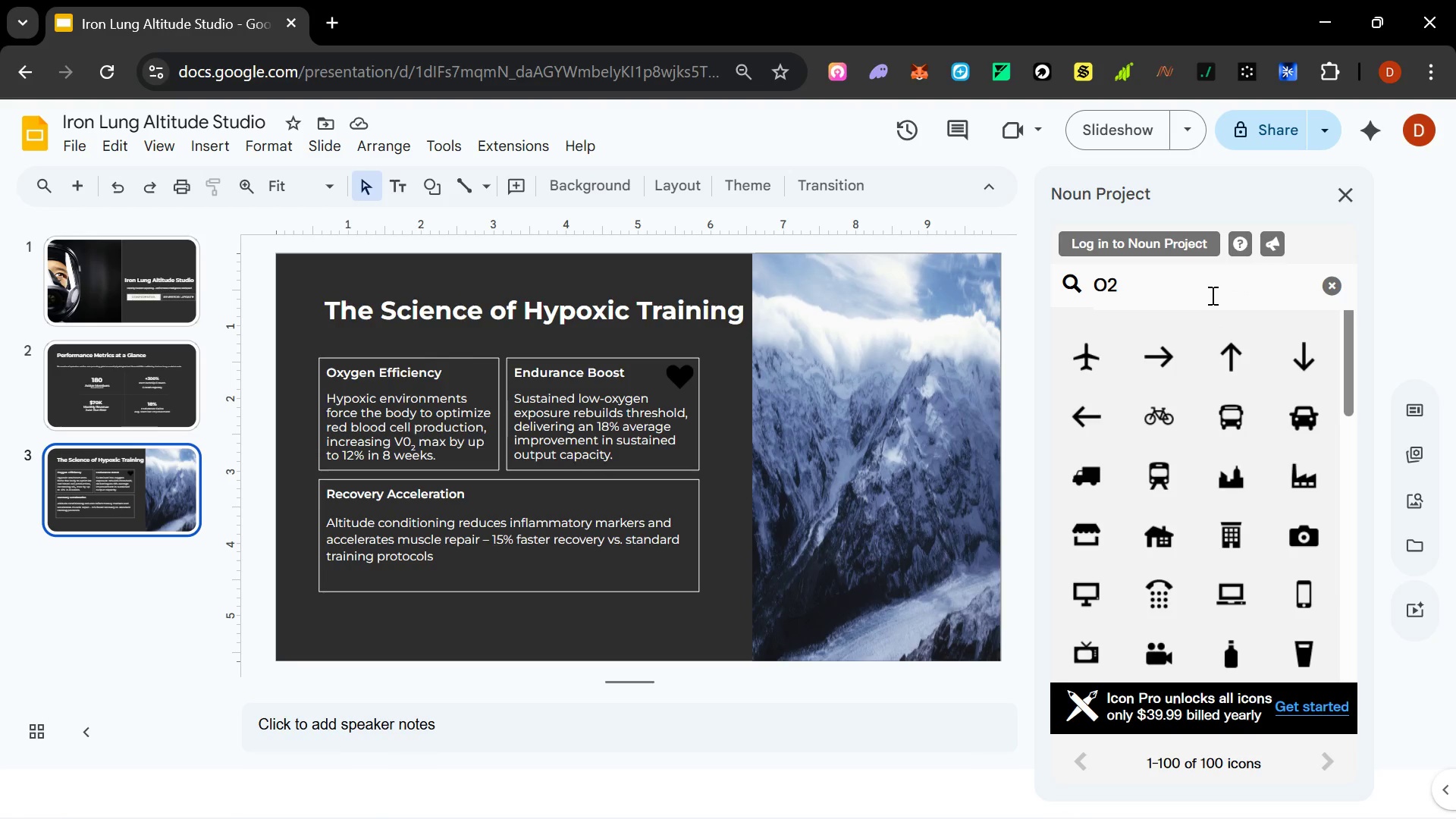 
key(Enter)
 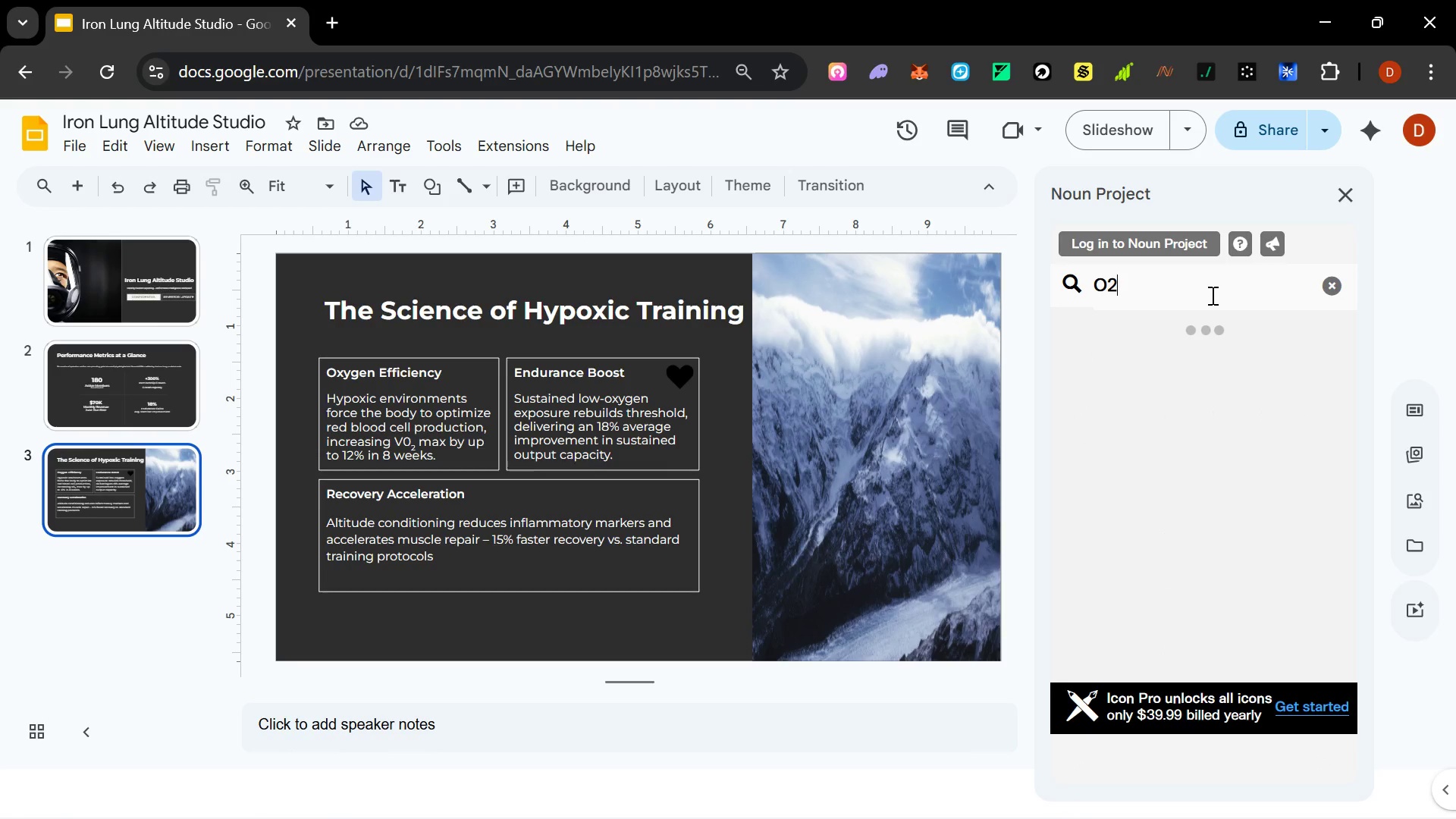 
wait(8.67)
 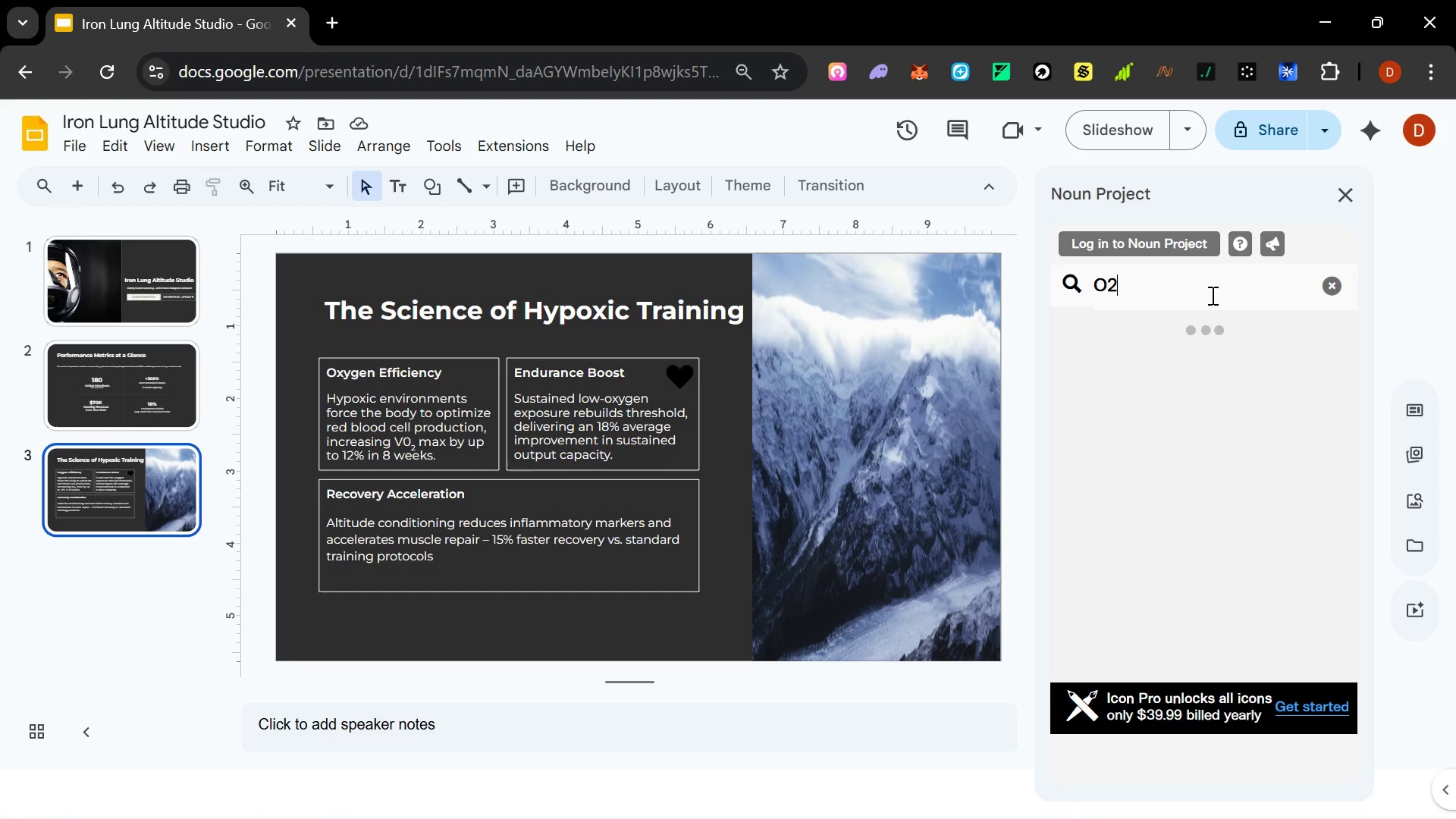 
left_click([1332, 295])
 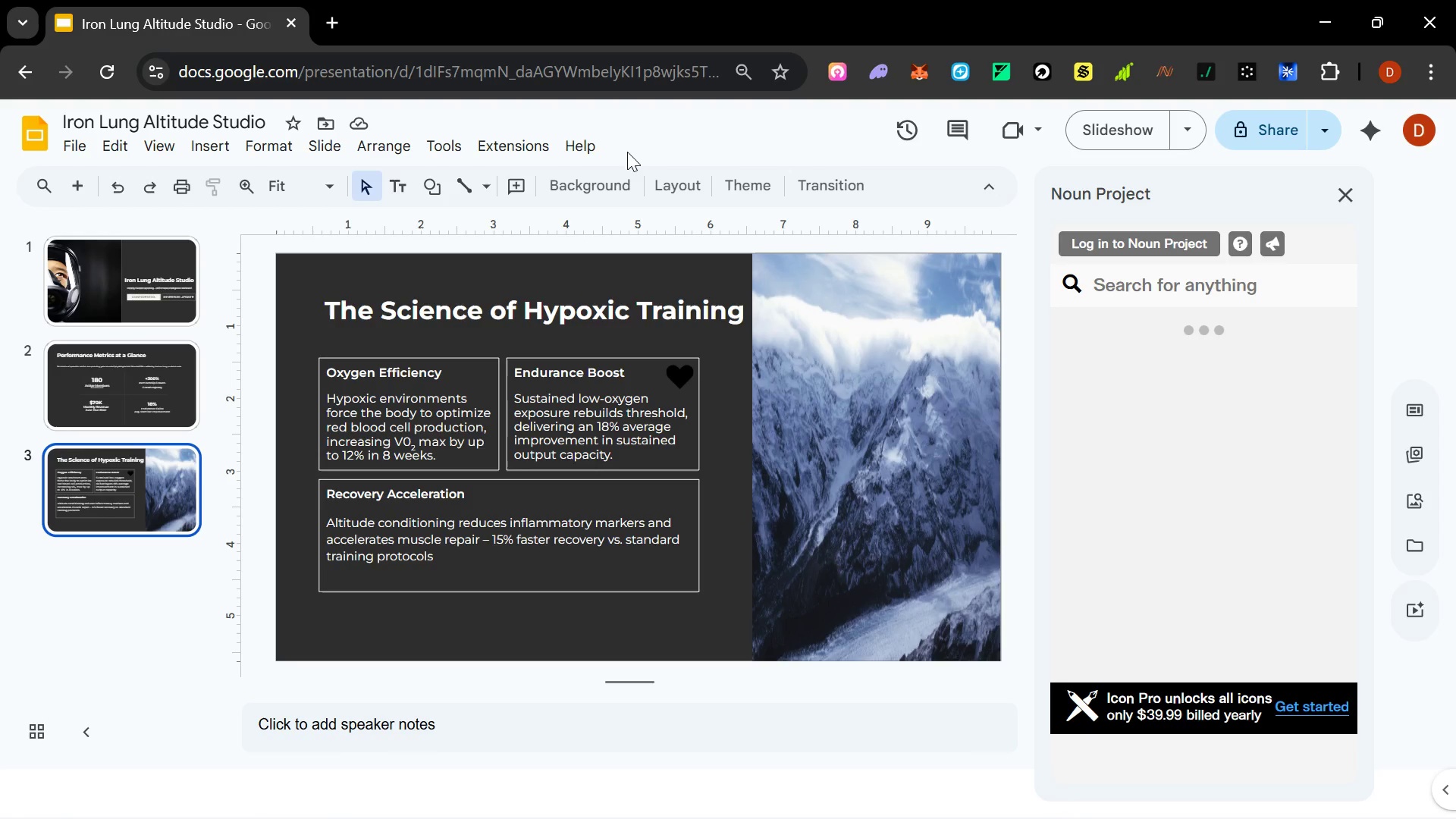 
left_click([534, 141])
 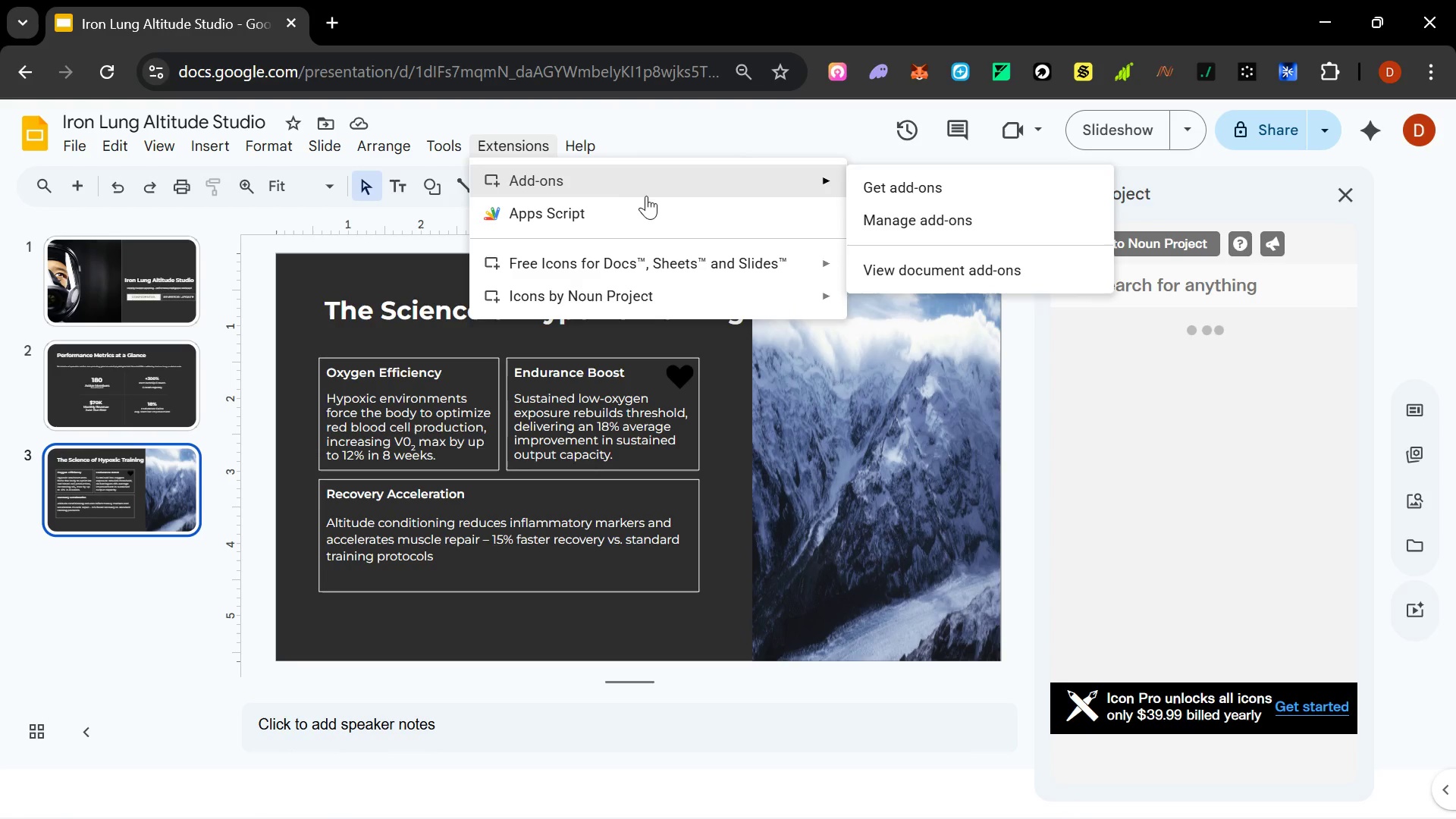 
left_click([912, 212])
 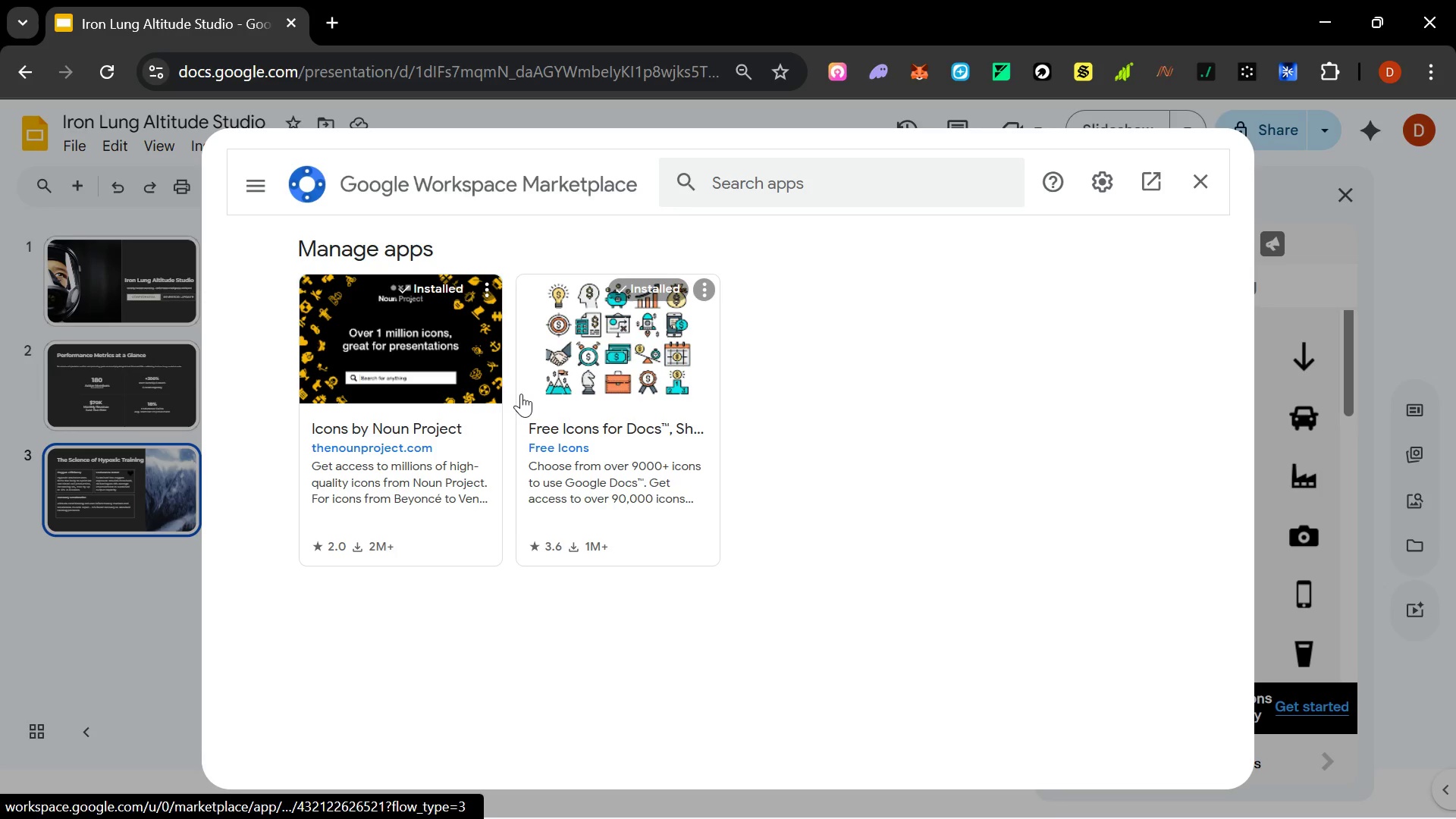 
left_click([426, 364])
 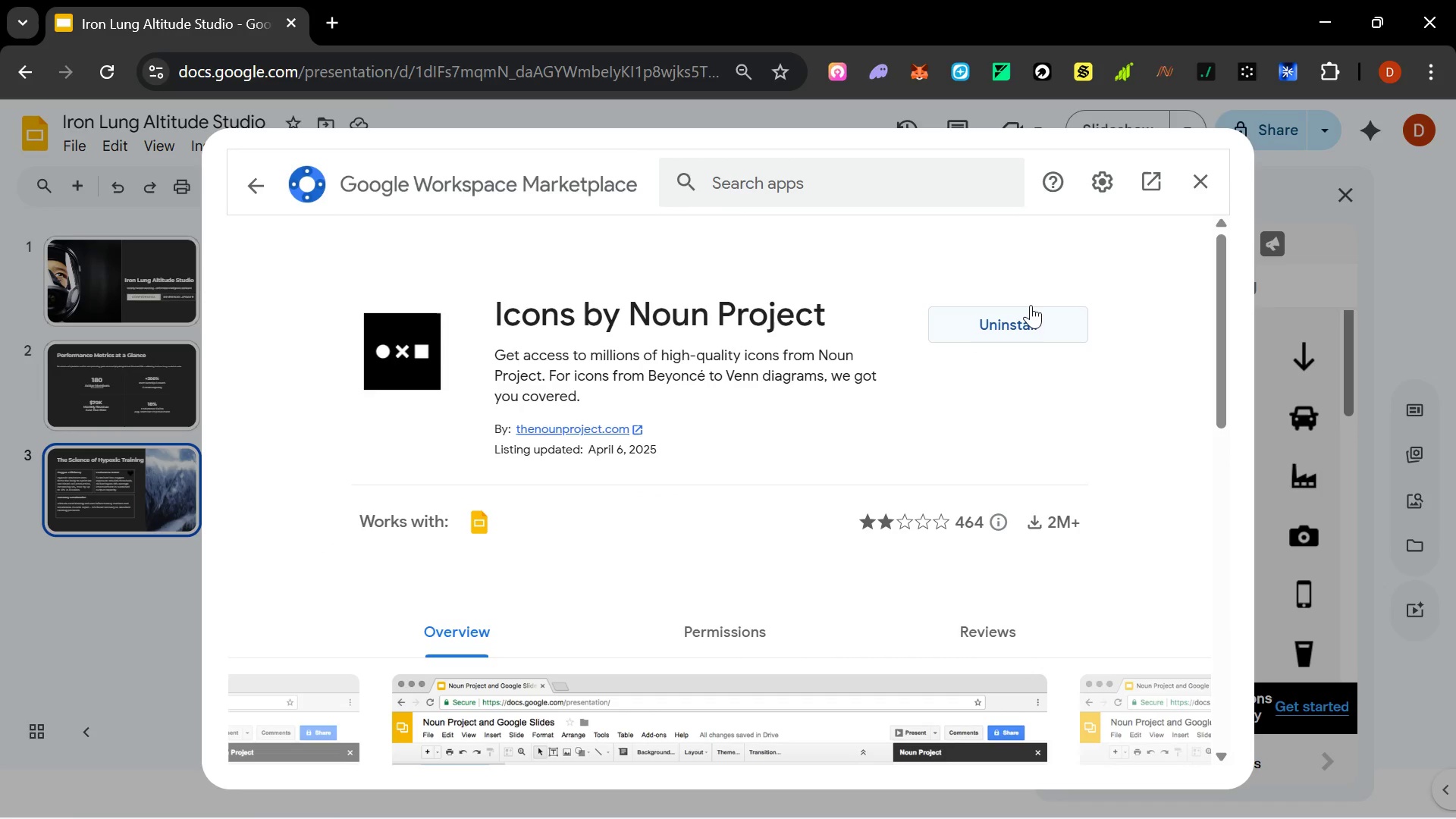 
left_click([1028, 307])
 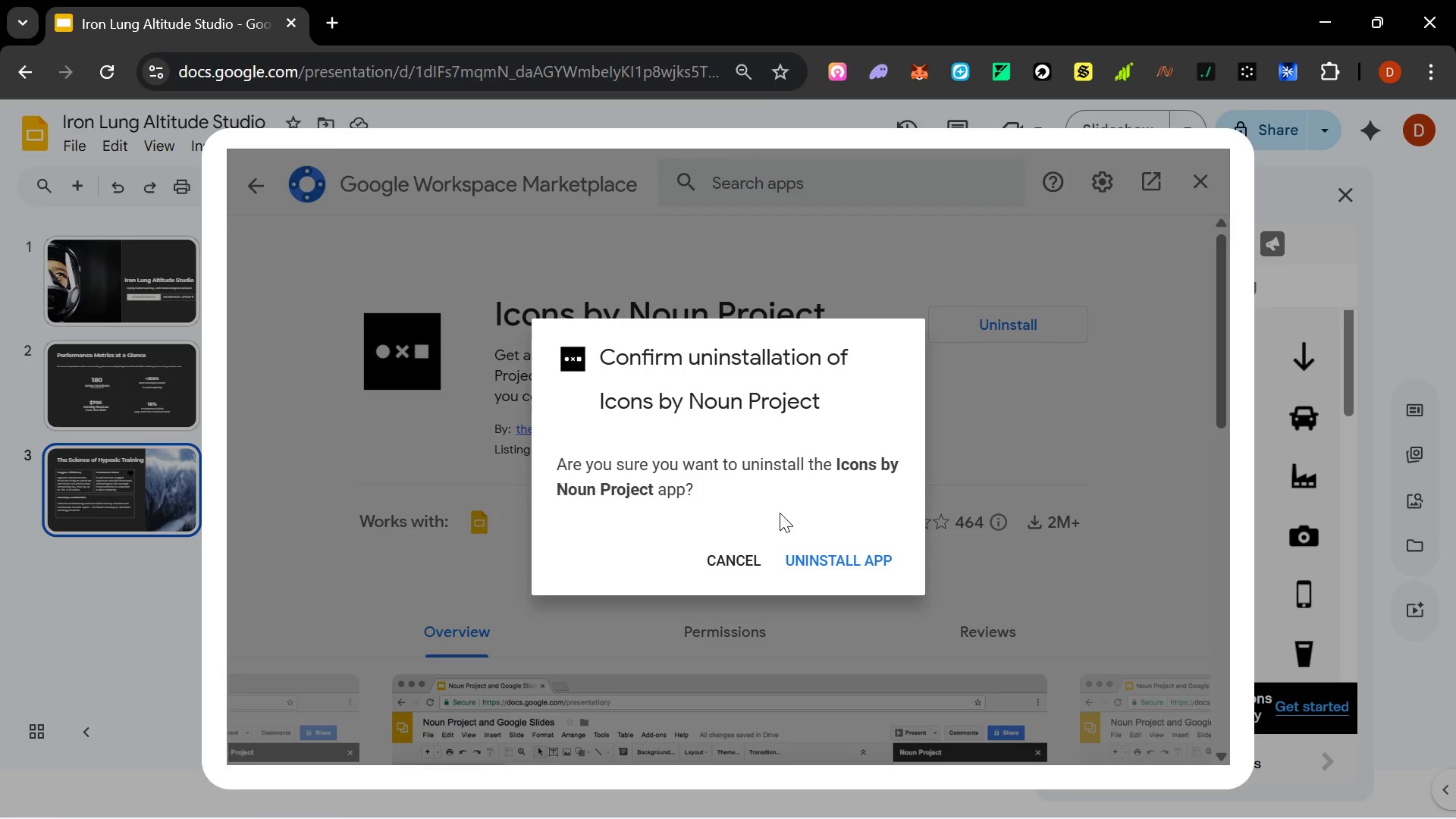 
left_click([710, 560])
 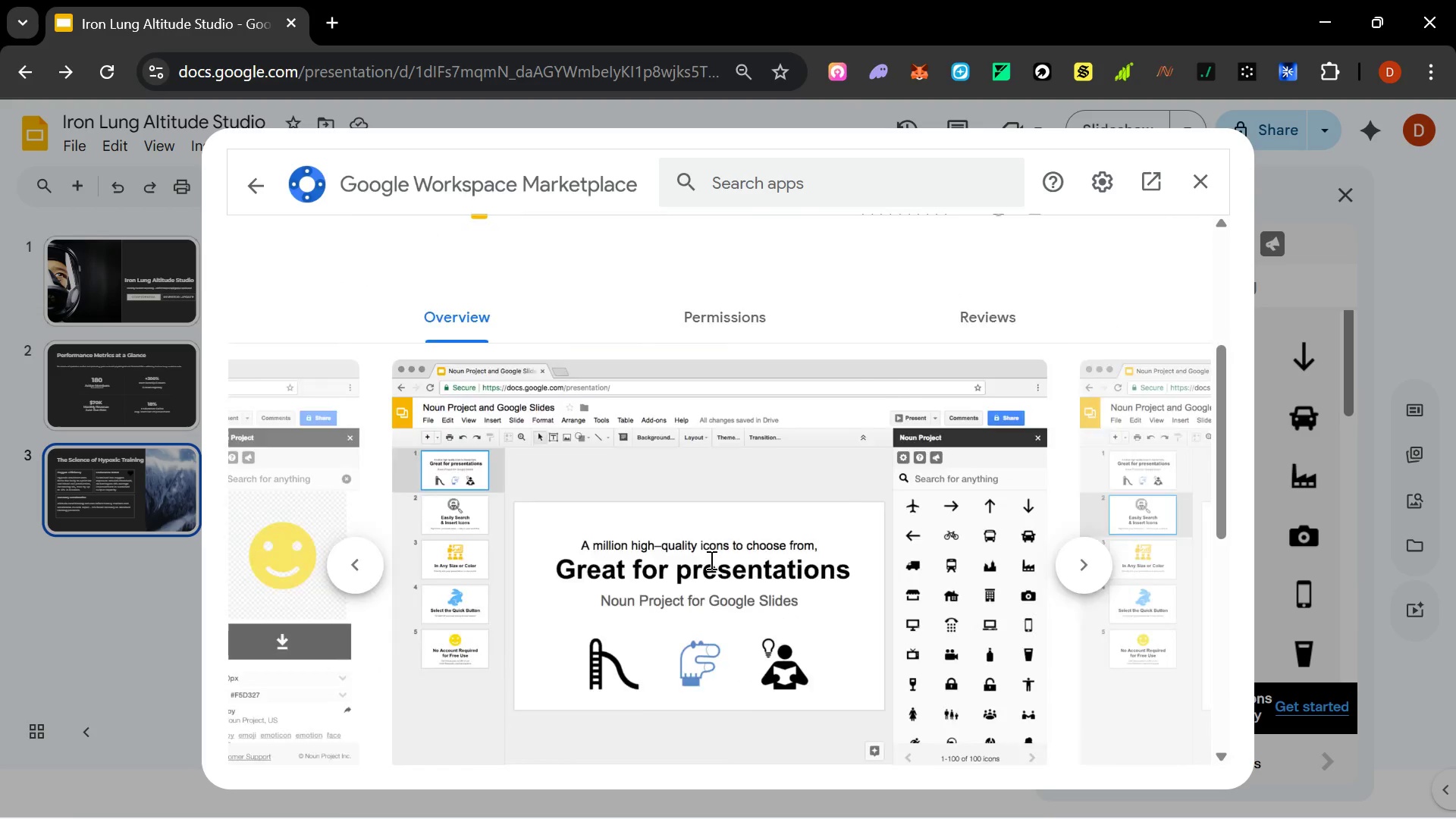 
left_click([943, 340])
 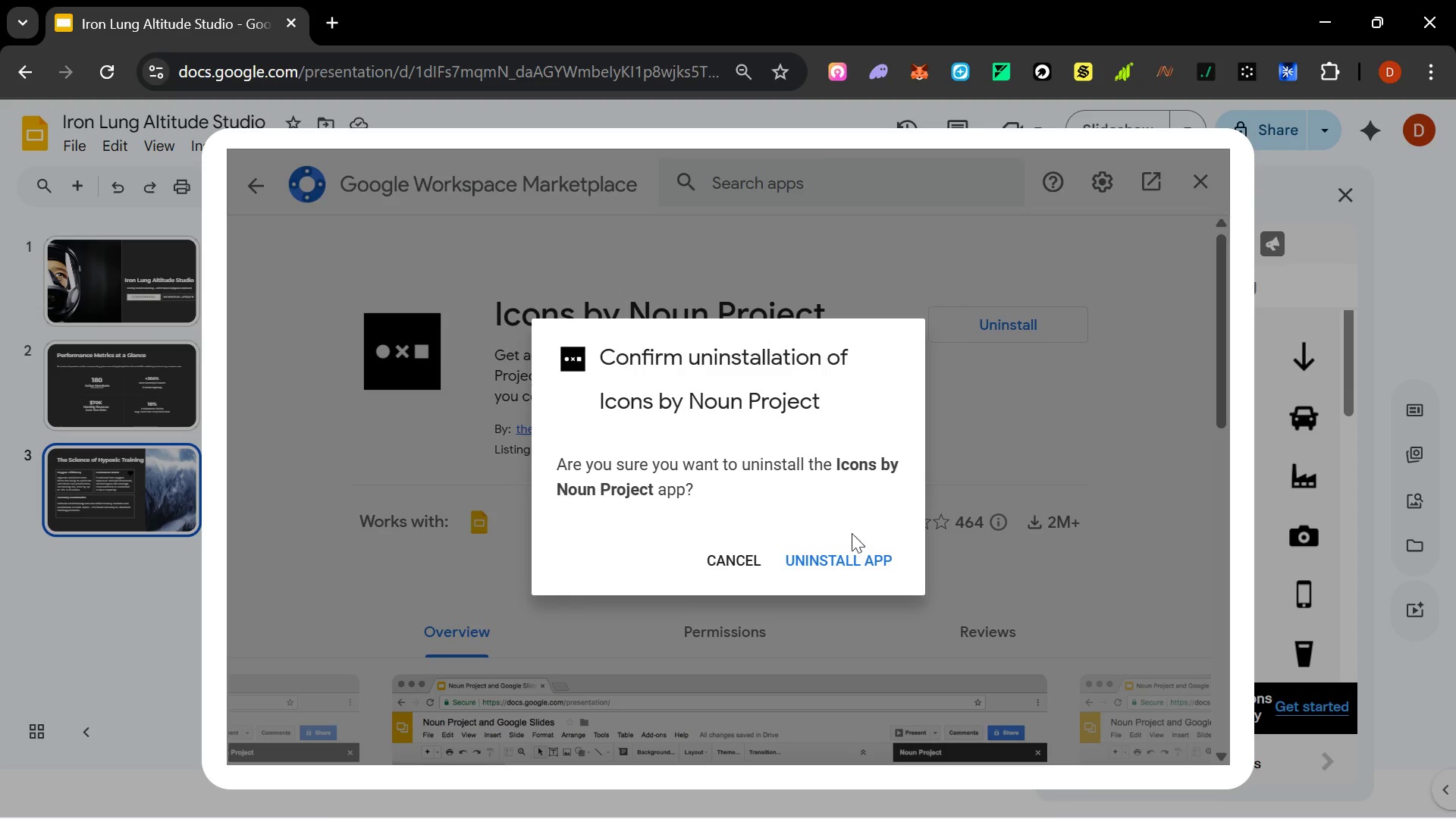 
left_click([837, 548])
 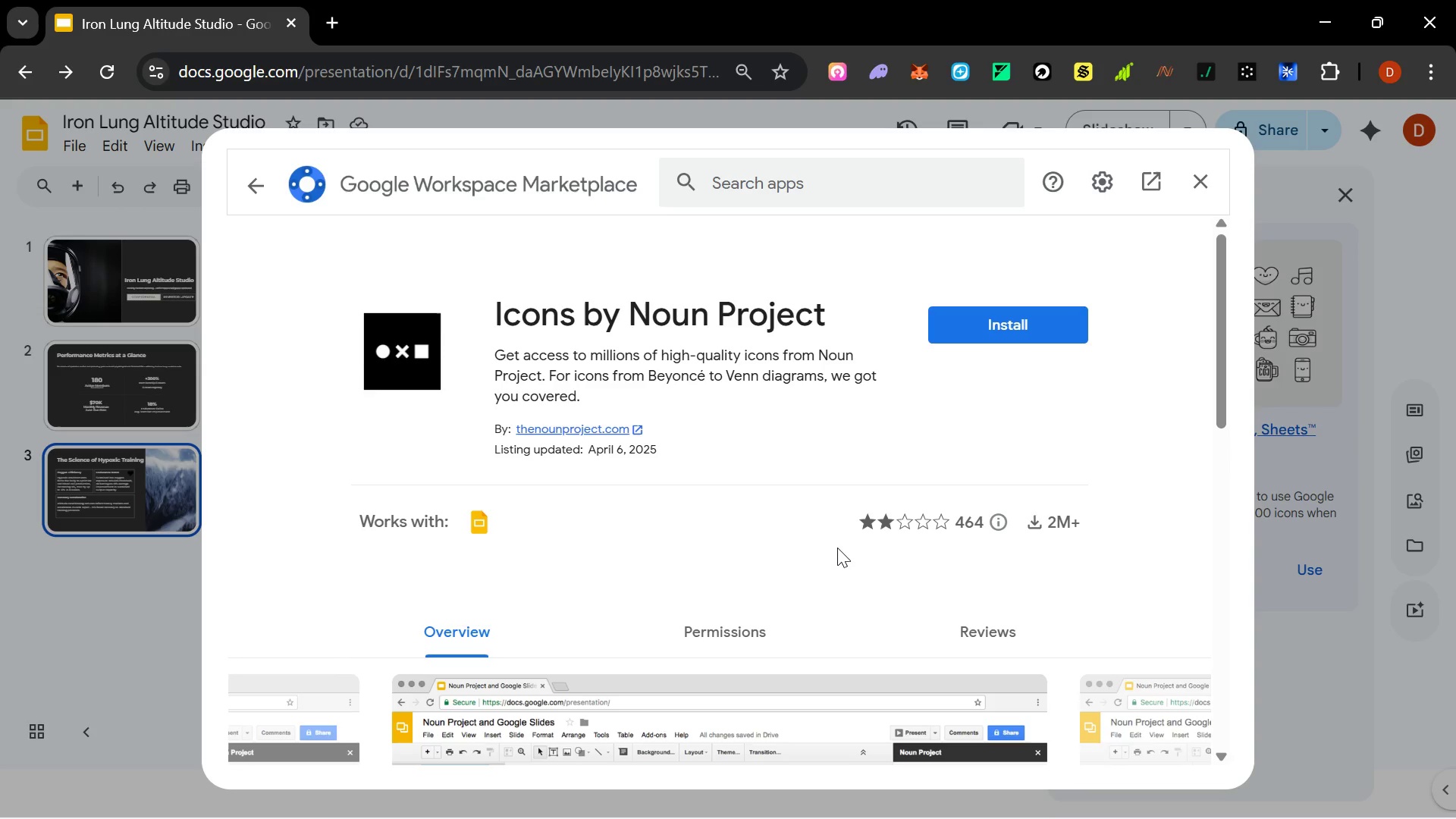 
wait(11.44)
 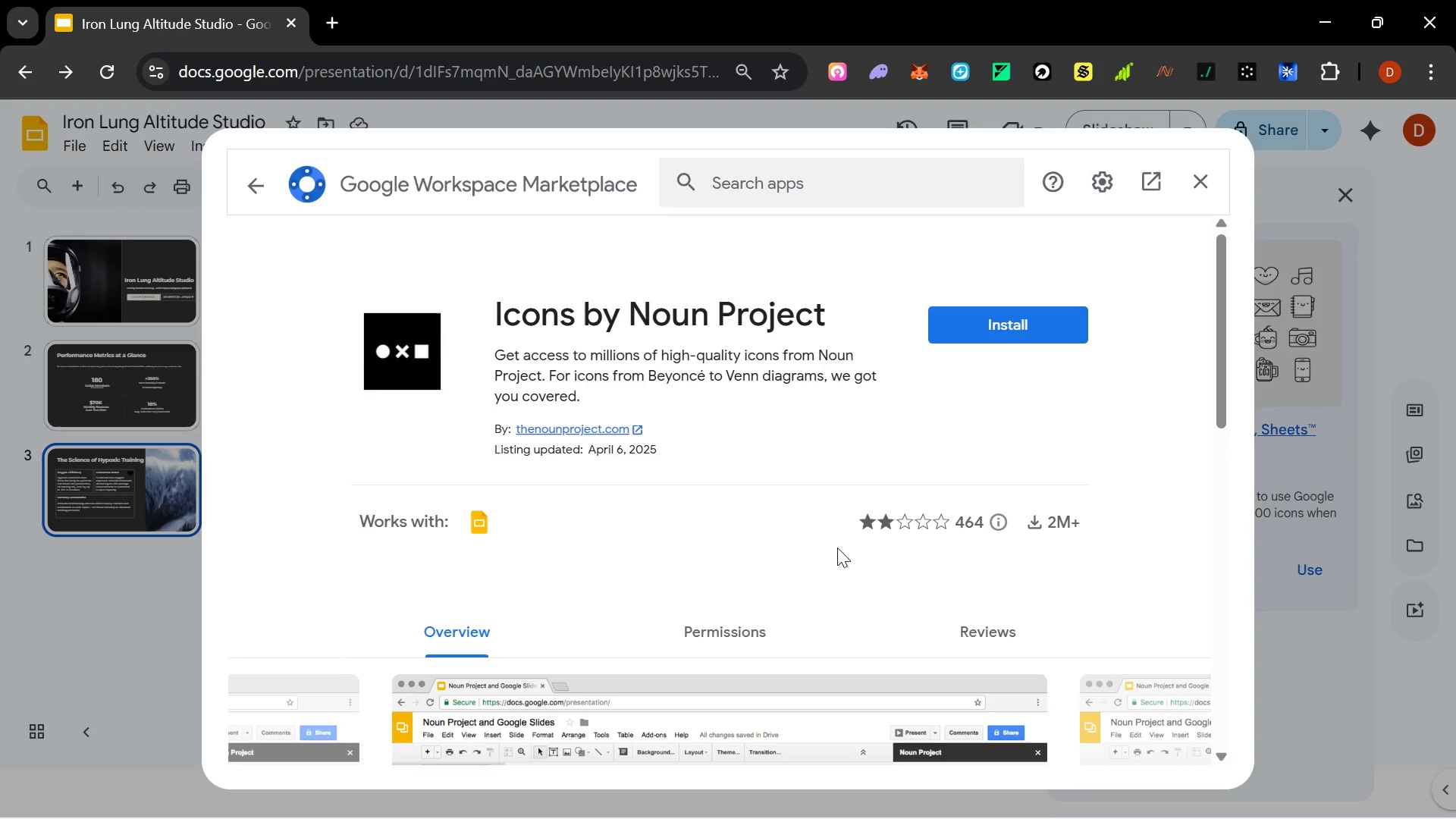 
left_click([252, 174])
 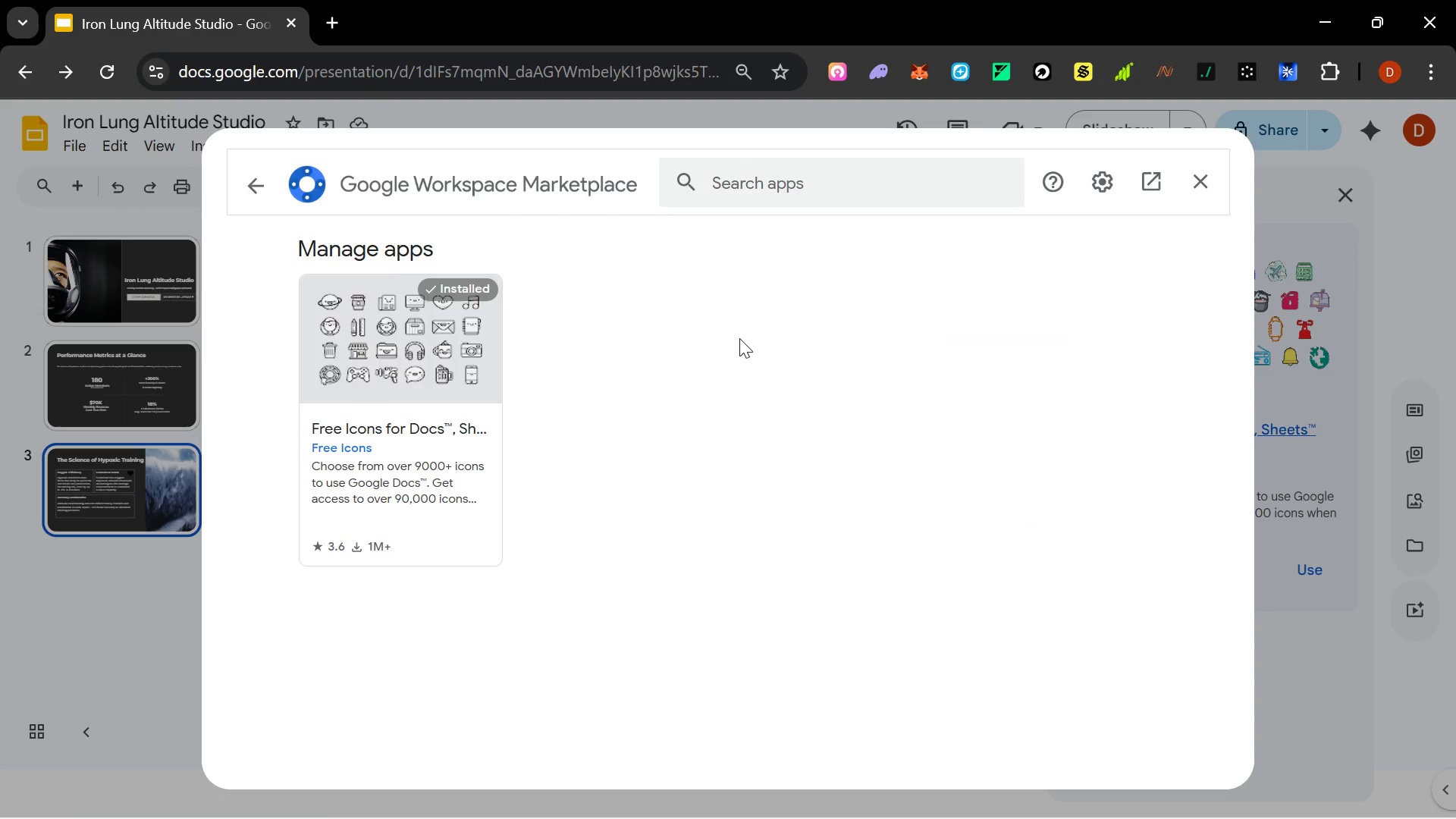 
left_click([429, 399])
 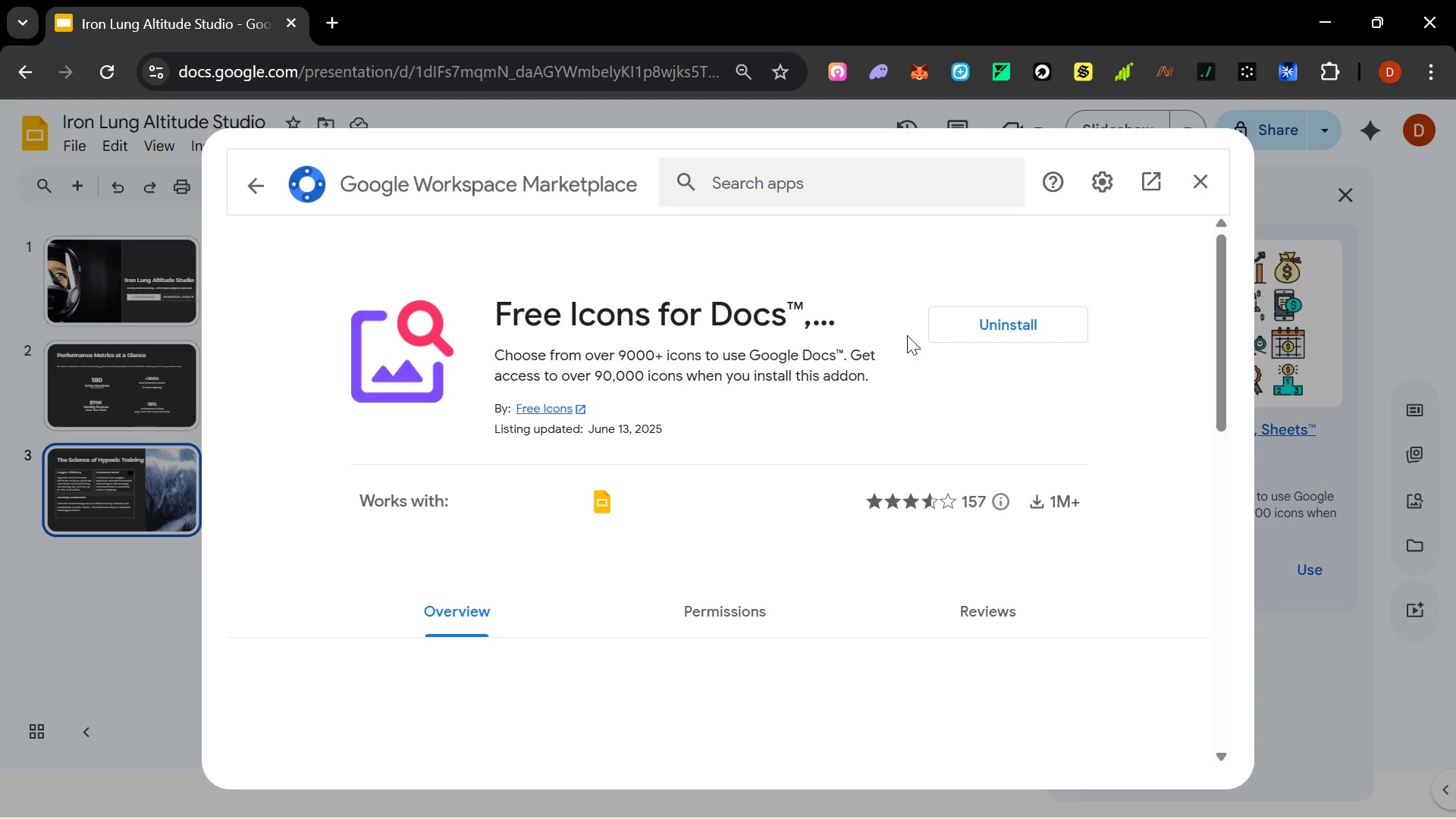 
left_click([961, 326])
 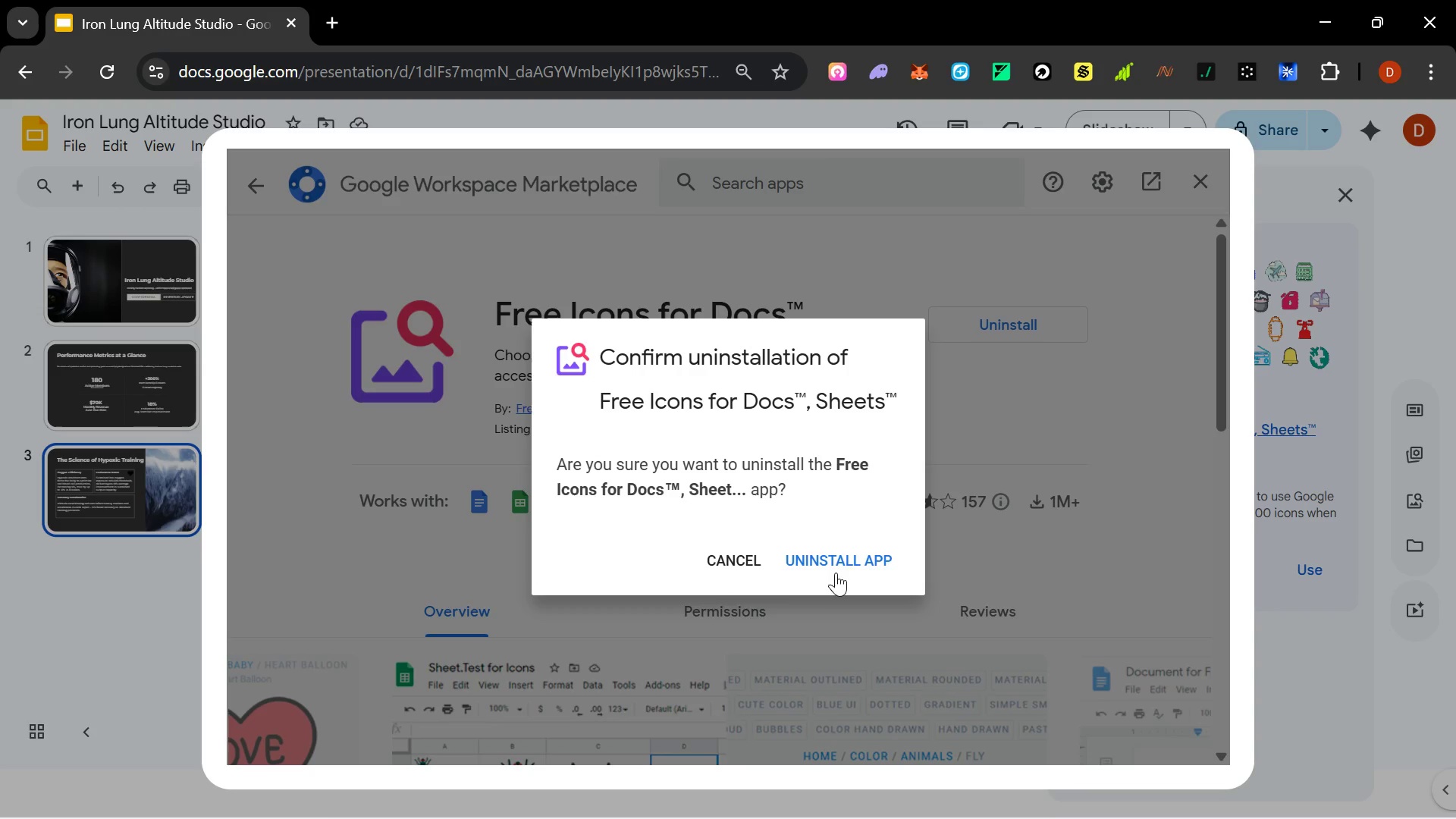 
left_click([838, 566])
 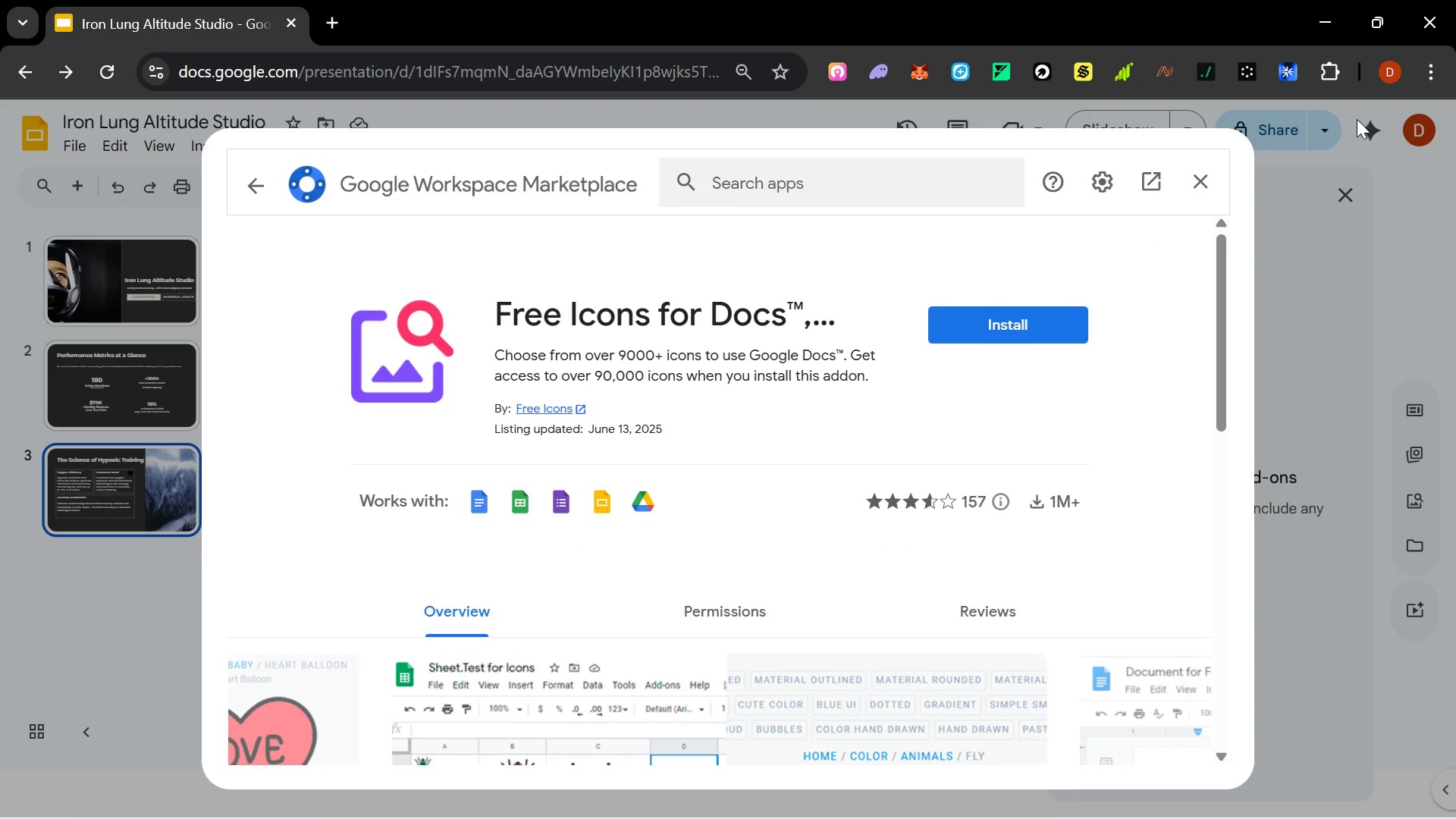 
wait(5.33)
 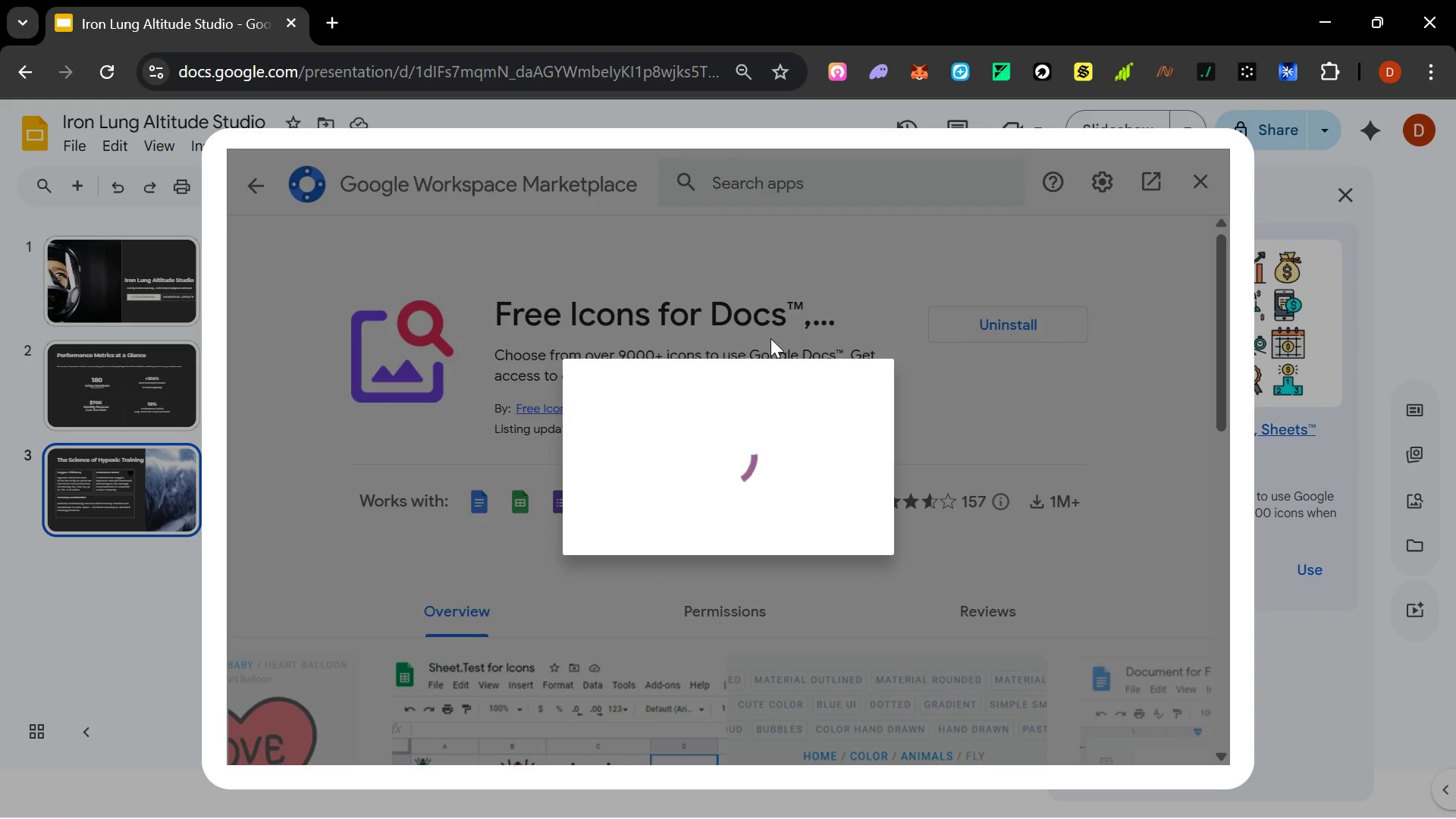 
left_click([718, 196])
 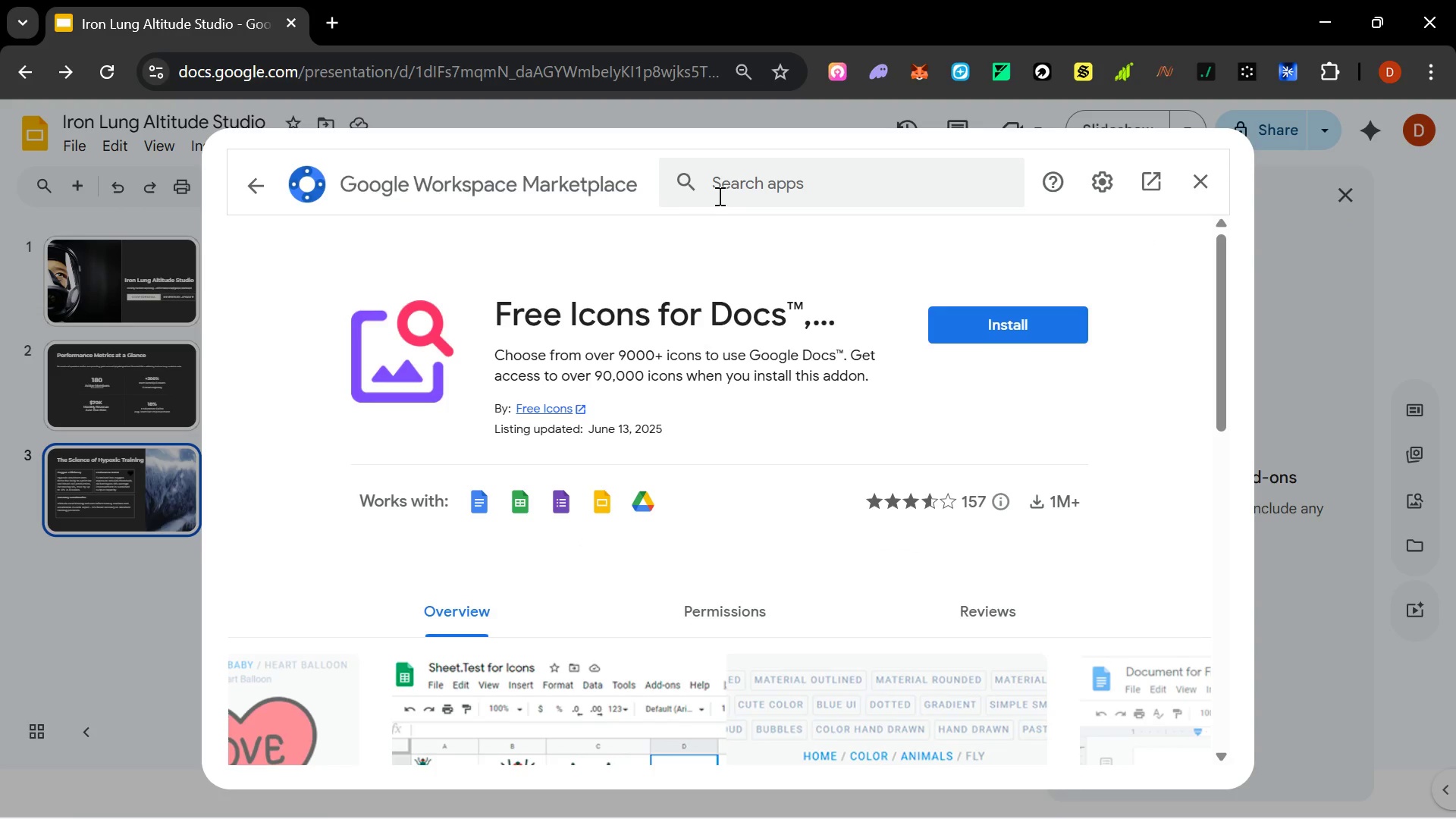 
type(icon)
 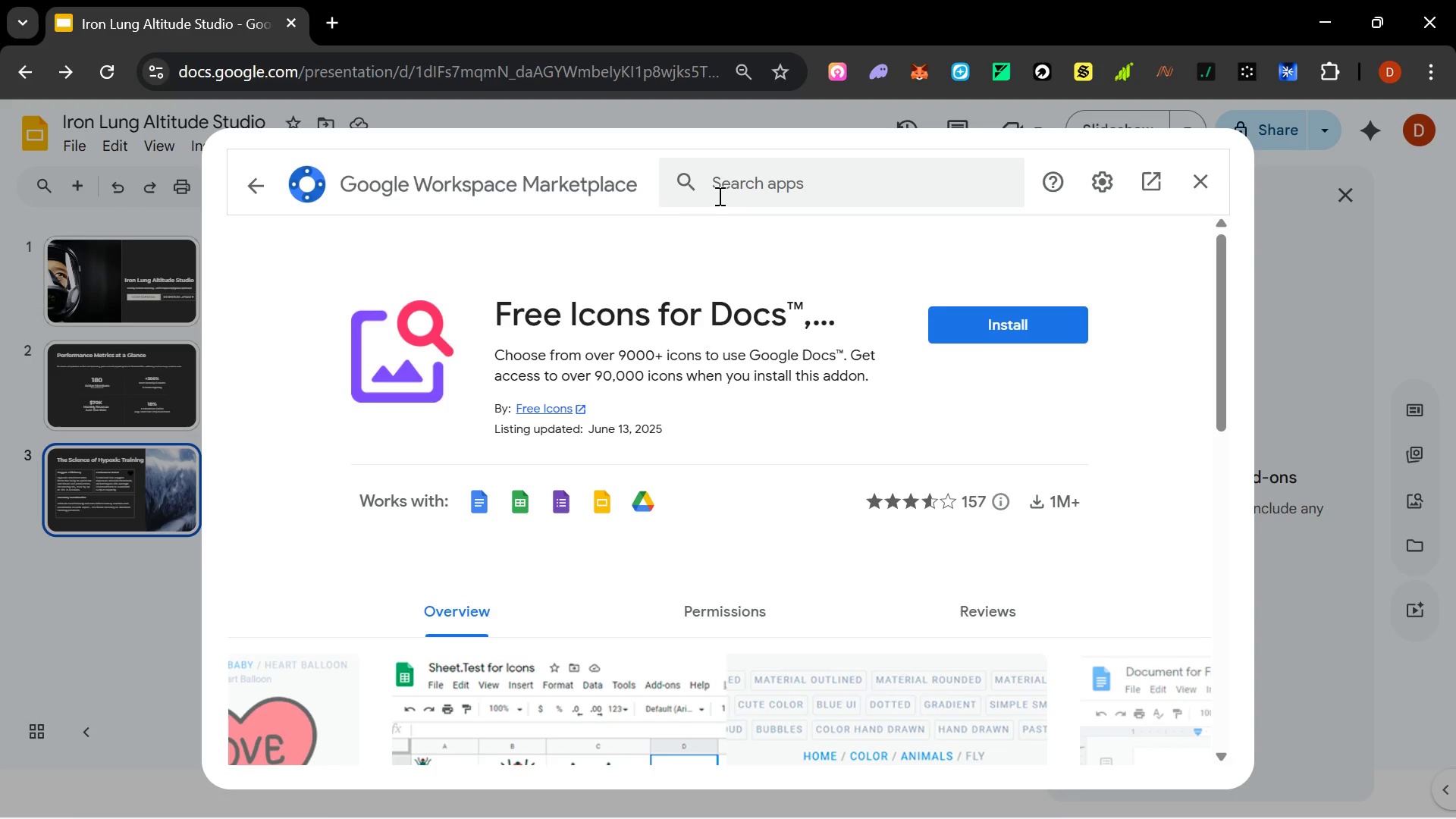 
left_click([718, 196])
 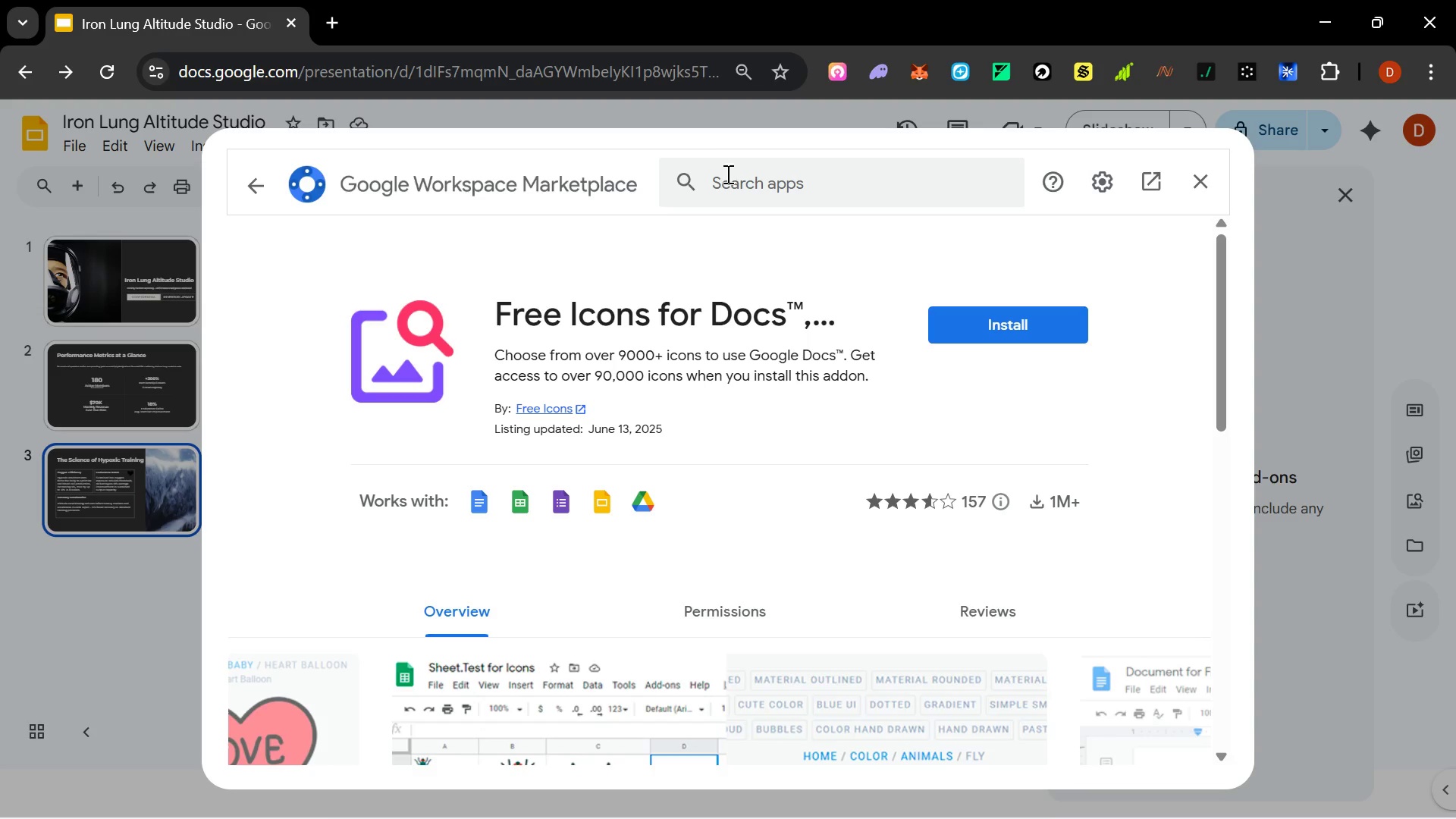 
left_click([726, 174])
 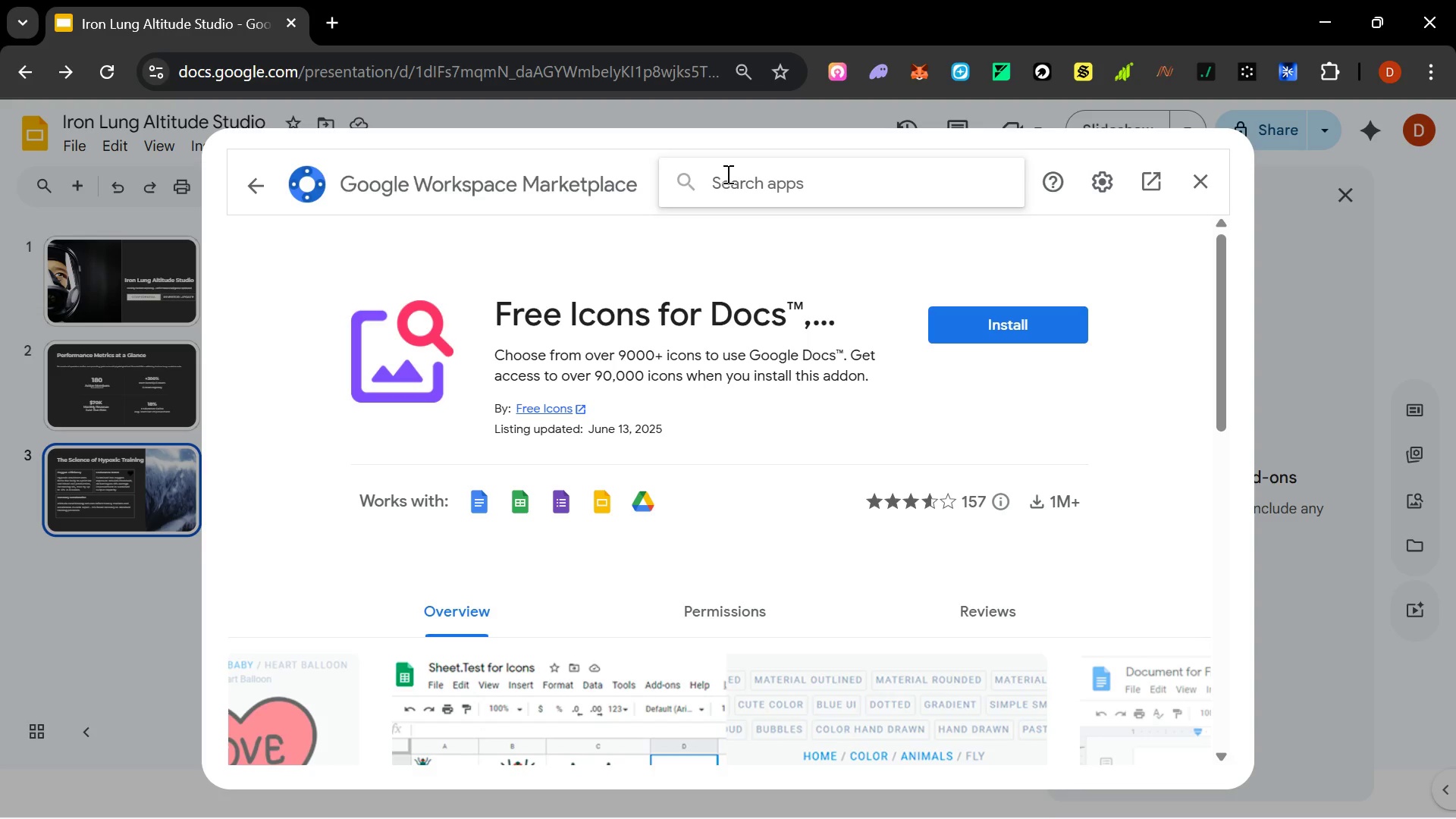 
type(icons)
 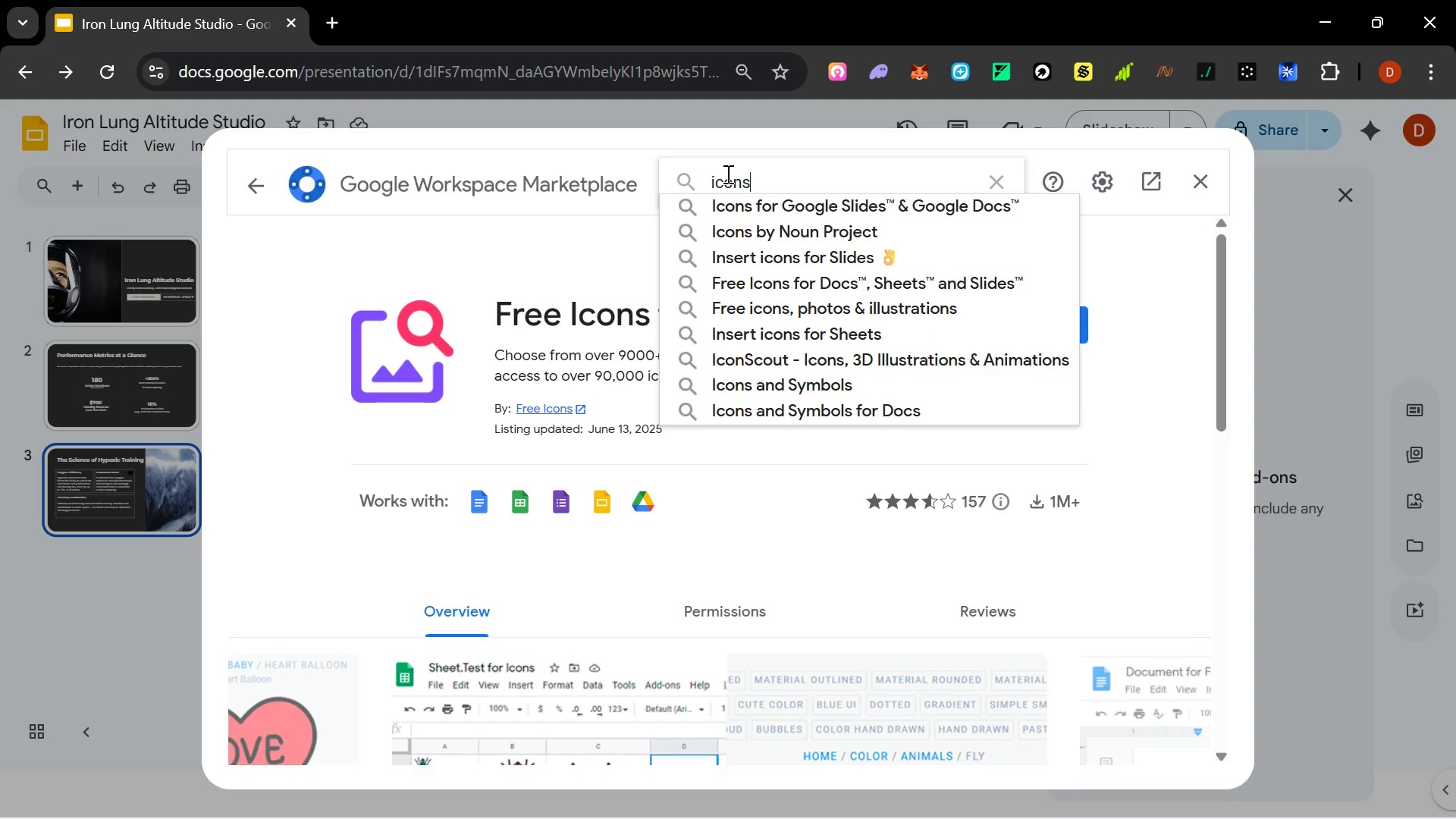 
key(ArrowLeft)
 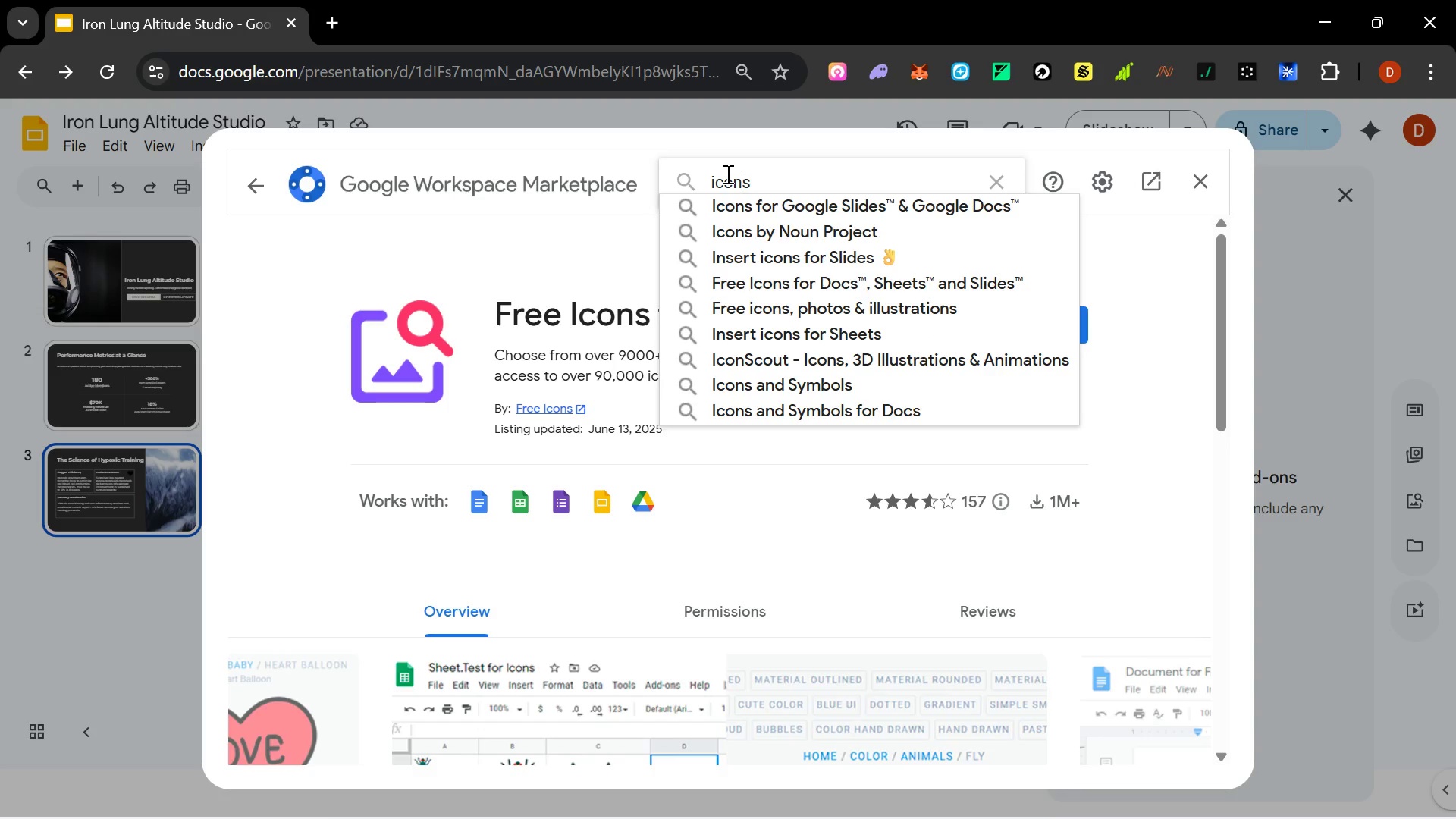 
key(ArrowDown)
 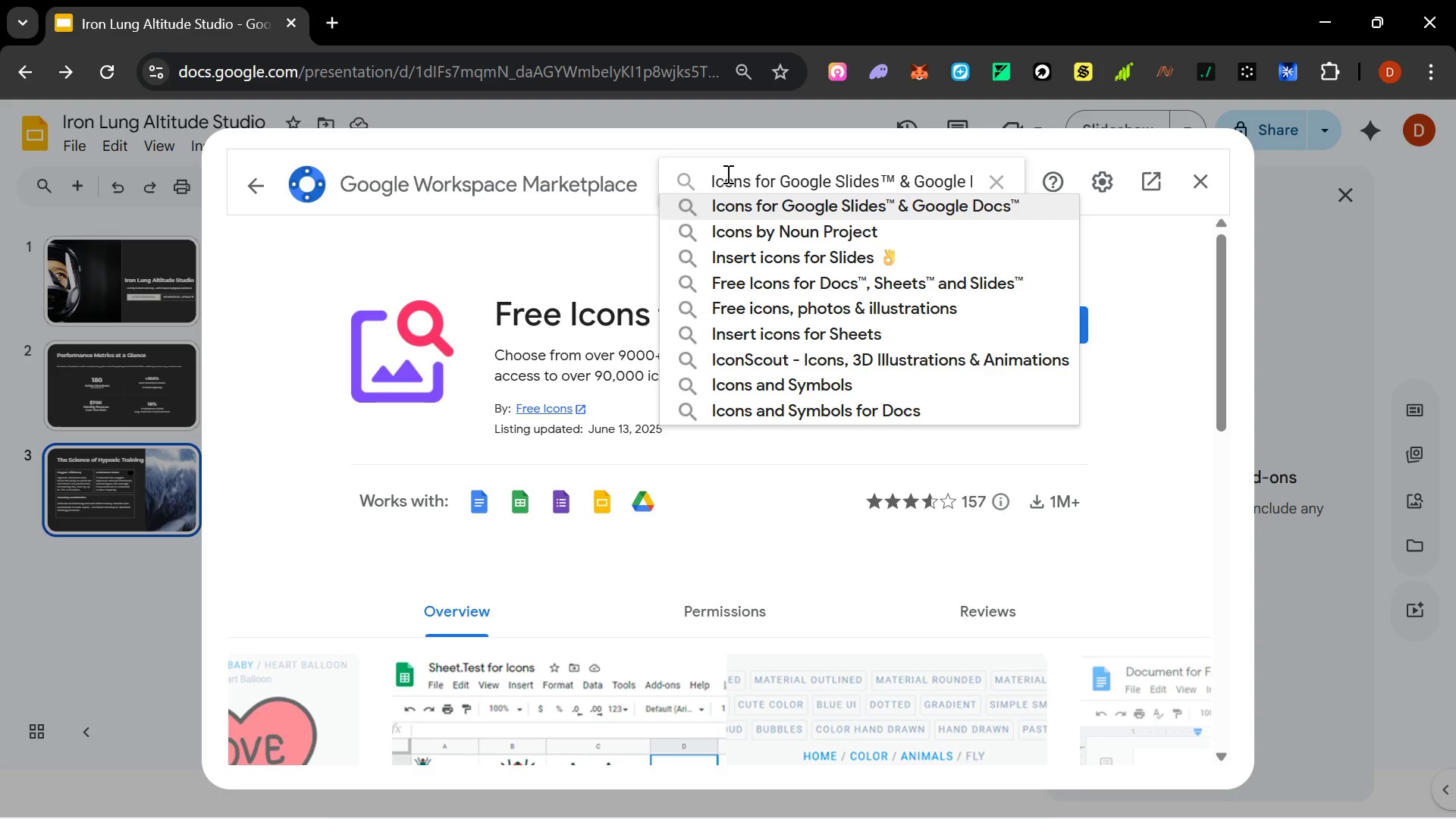 
hold_key(key=ArrowDown, duration=0.73)
 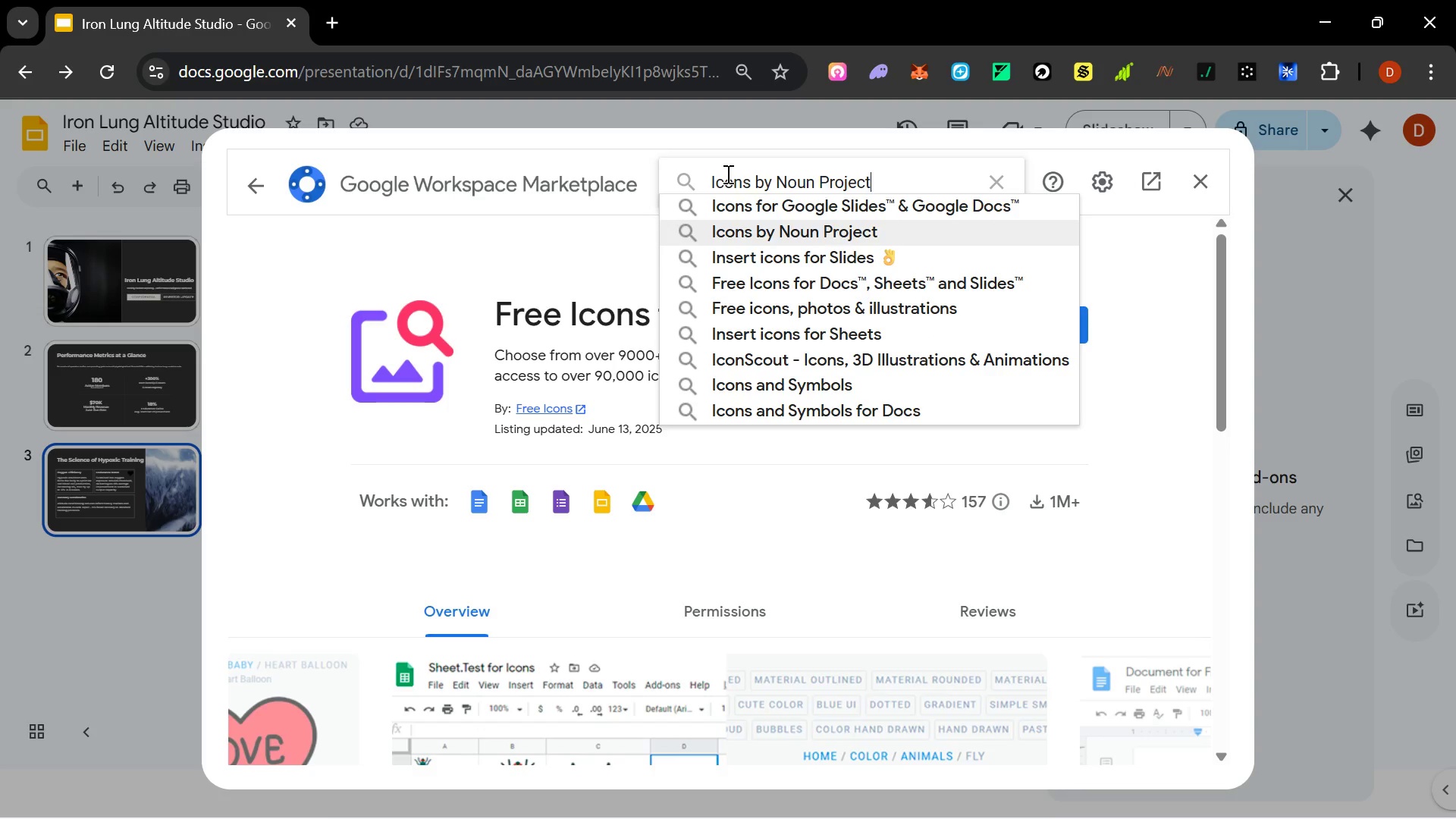 
key(ArrowDown)
 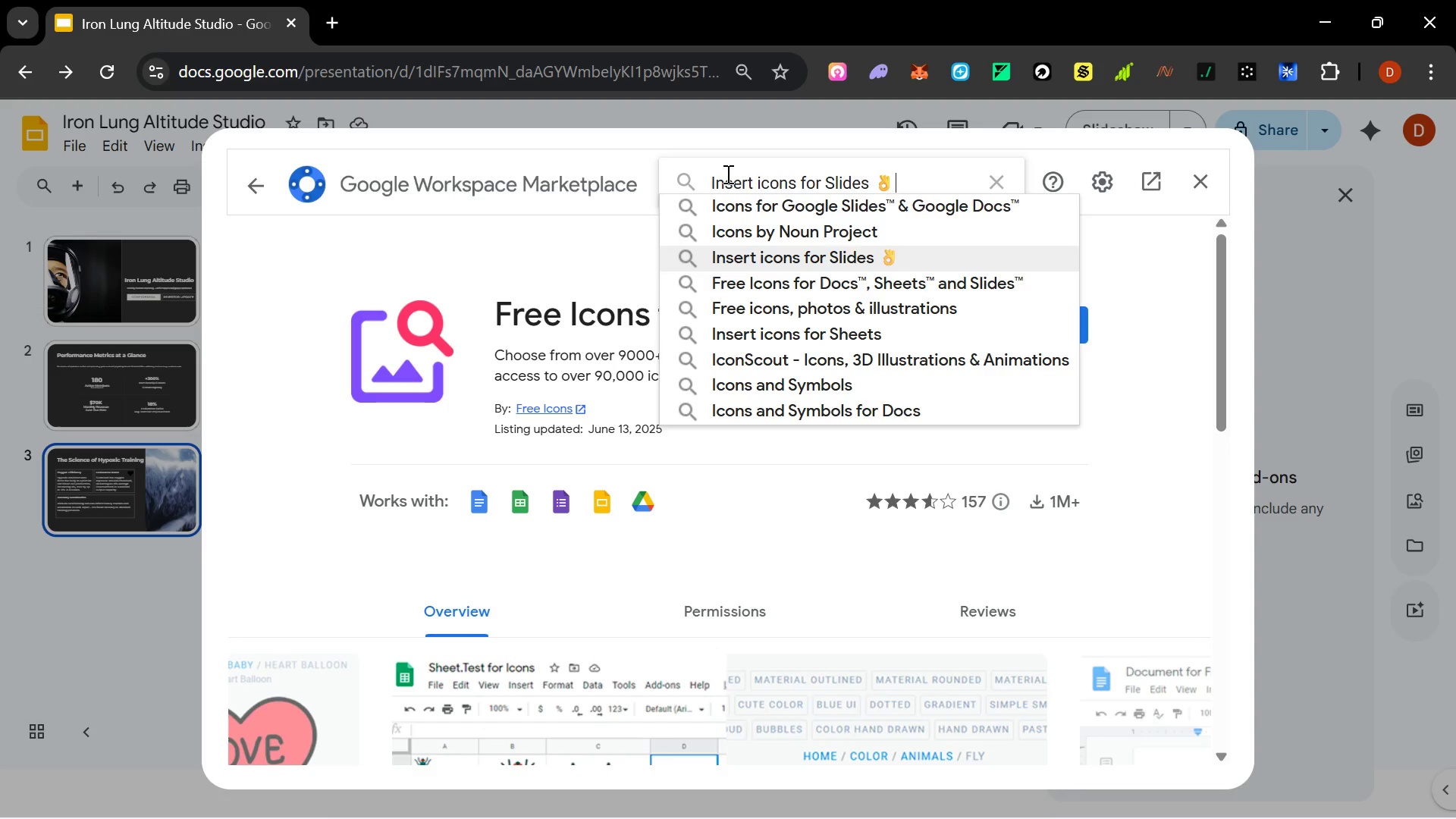 
key(ArrowDown)
 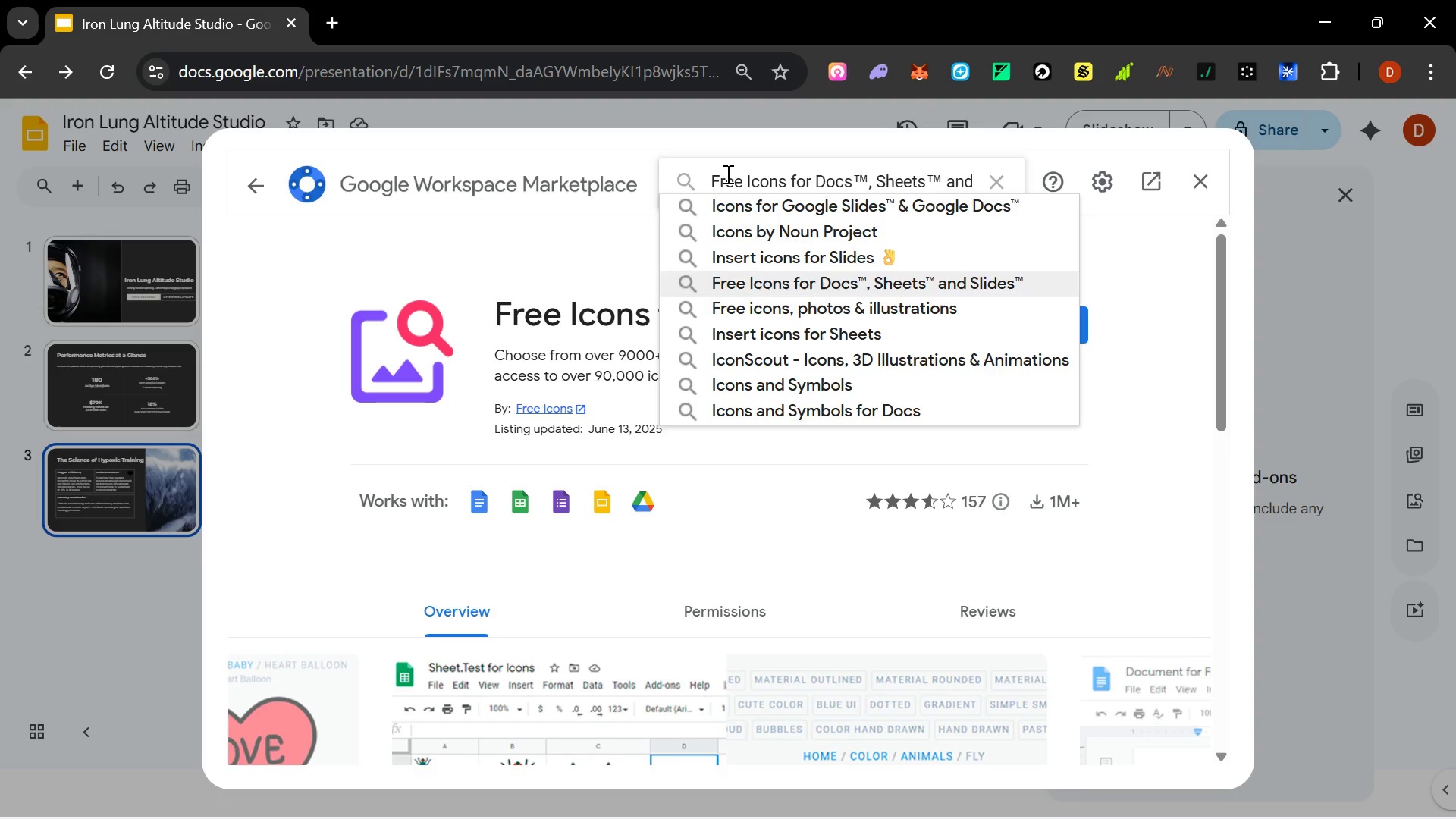 
key(ArrowDown)
 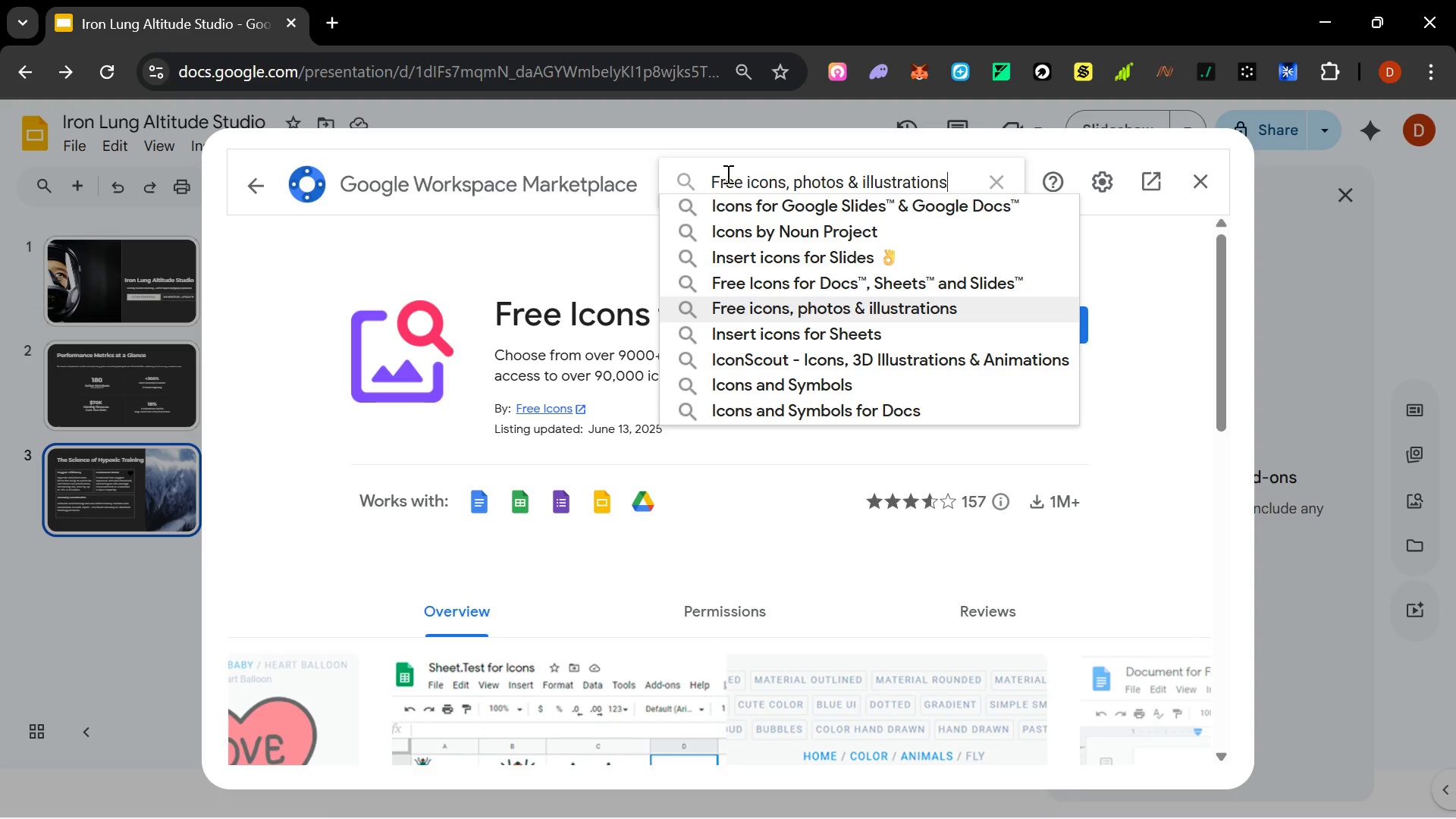 
key(ArrowDown)
 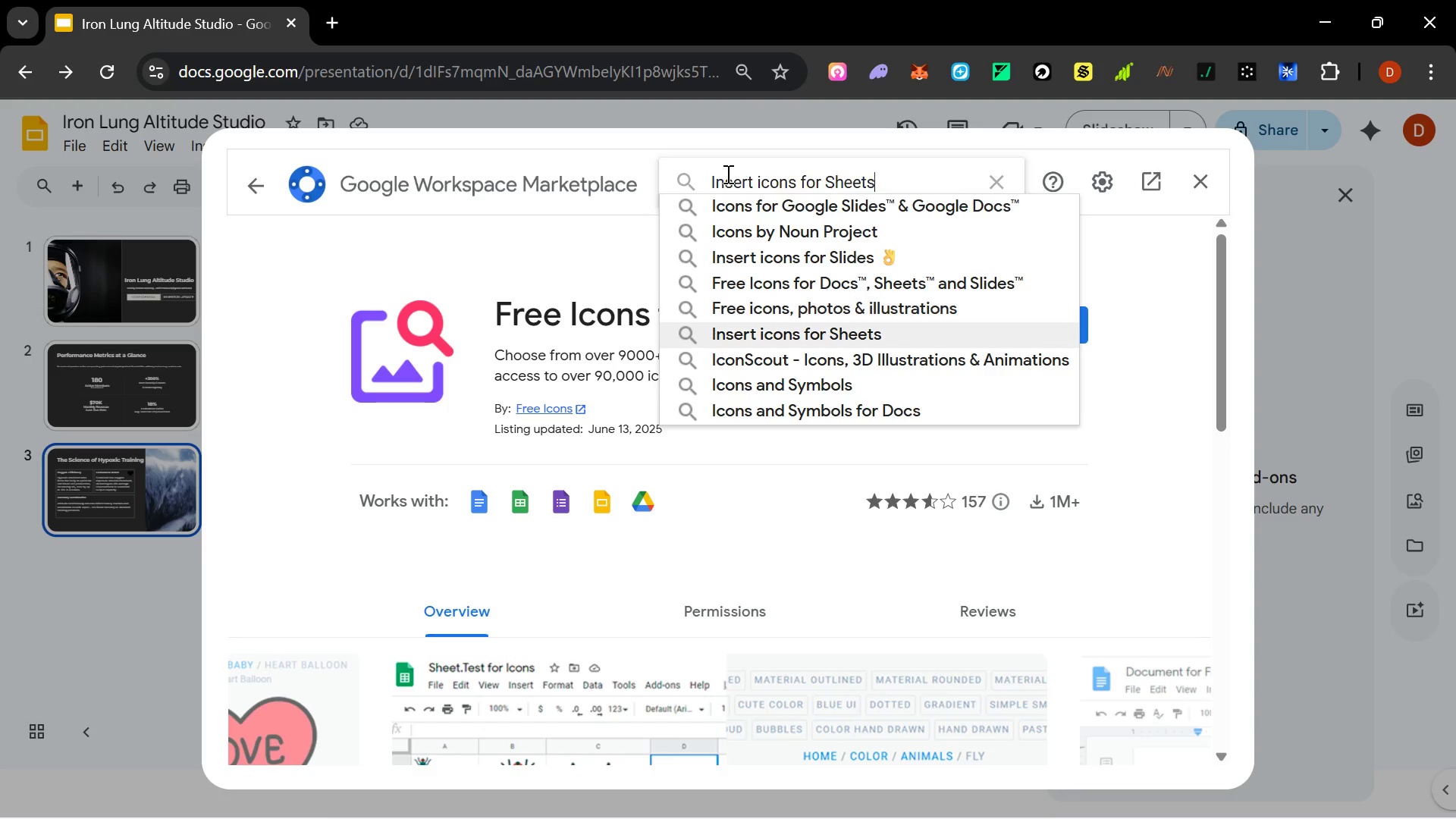 
key(ArrowDown)
 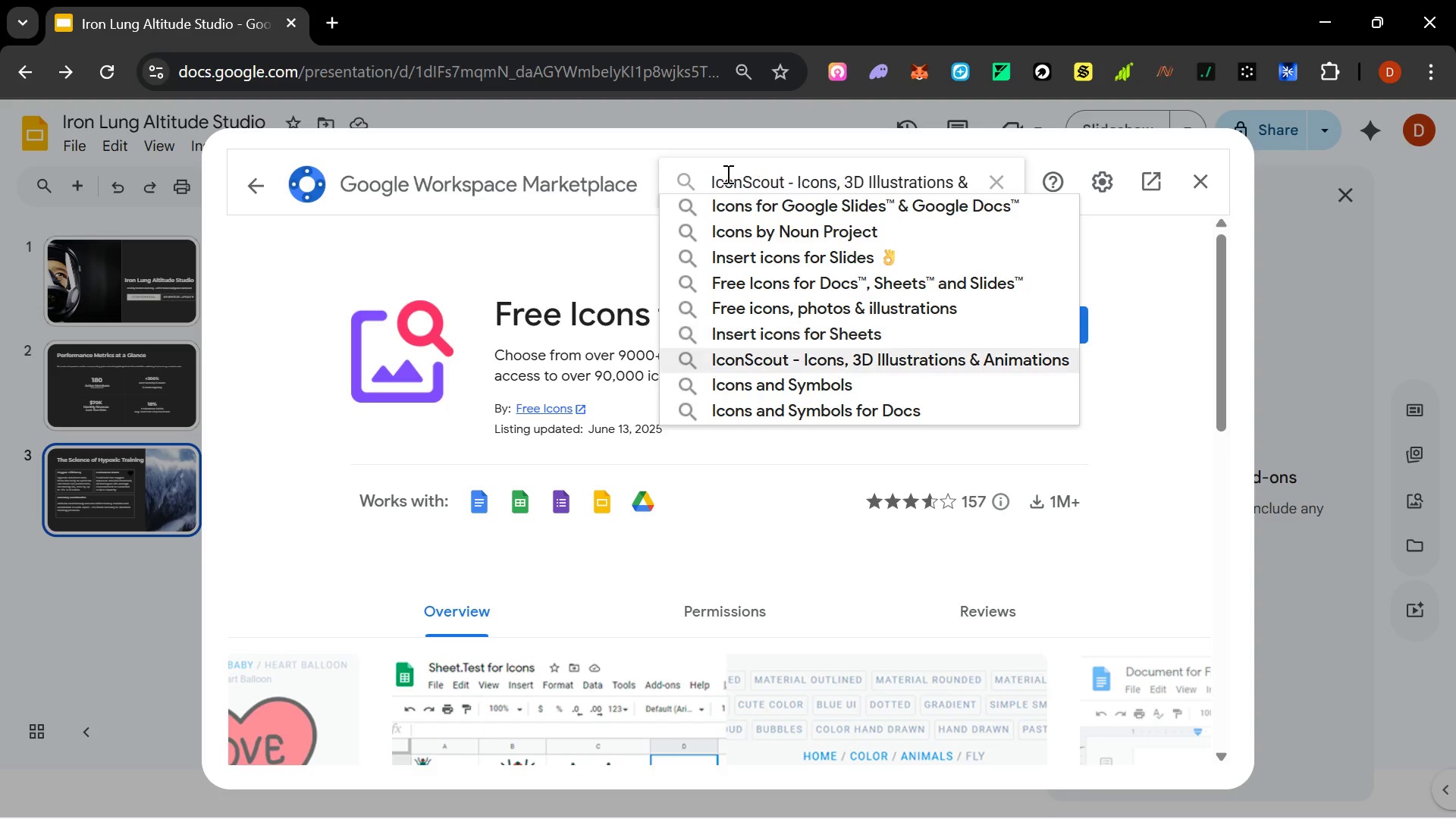 
key(ArrowDown)
 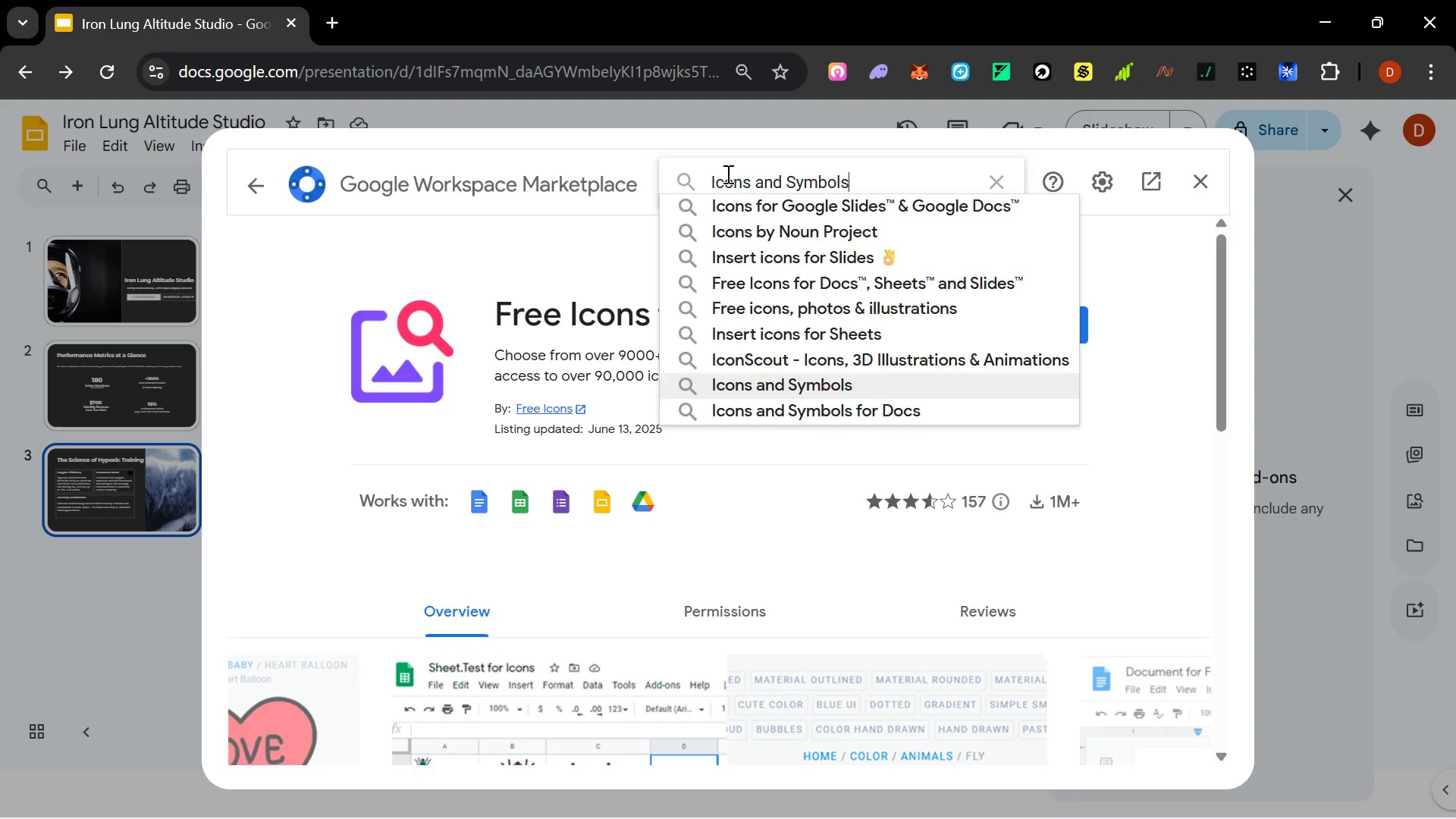 
key(Enter)
 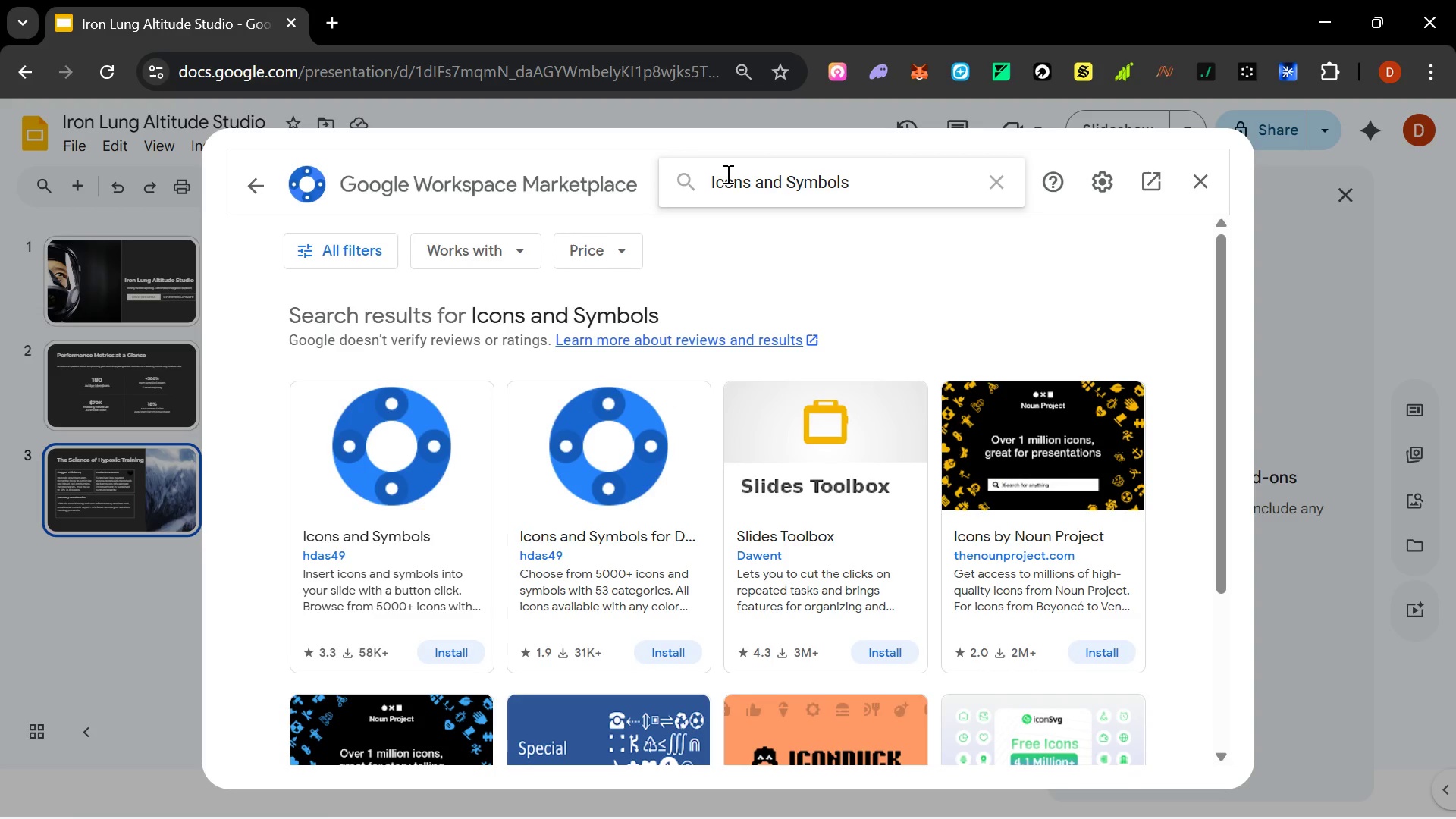 
mouse_move([623, 538])
 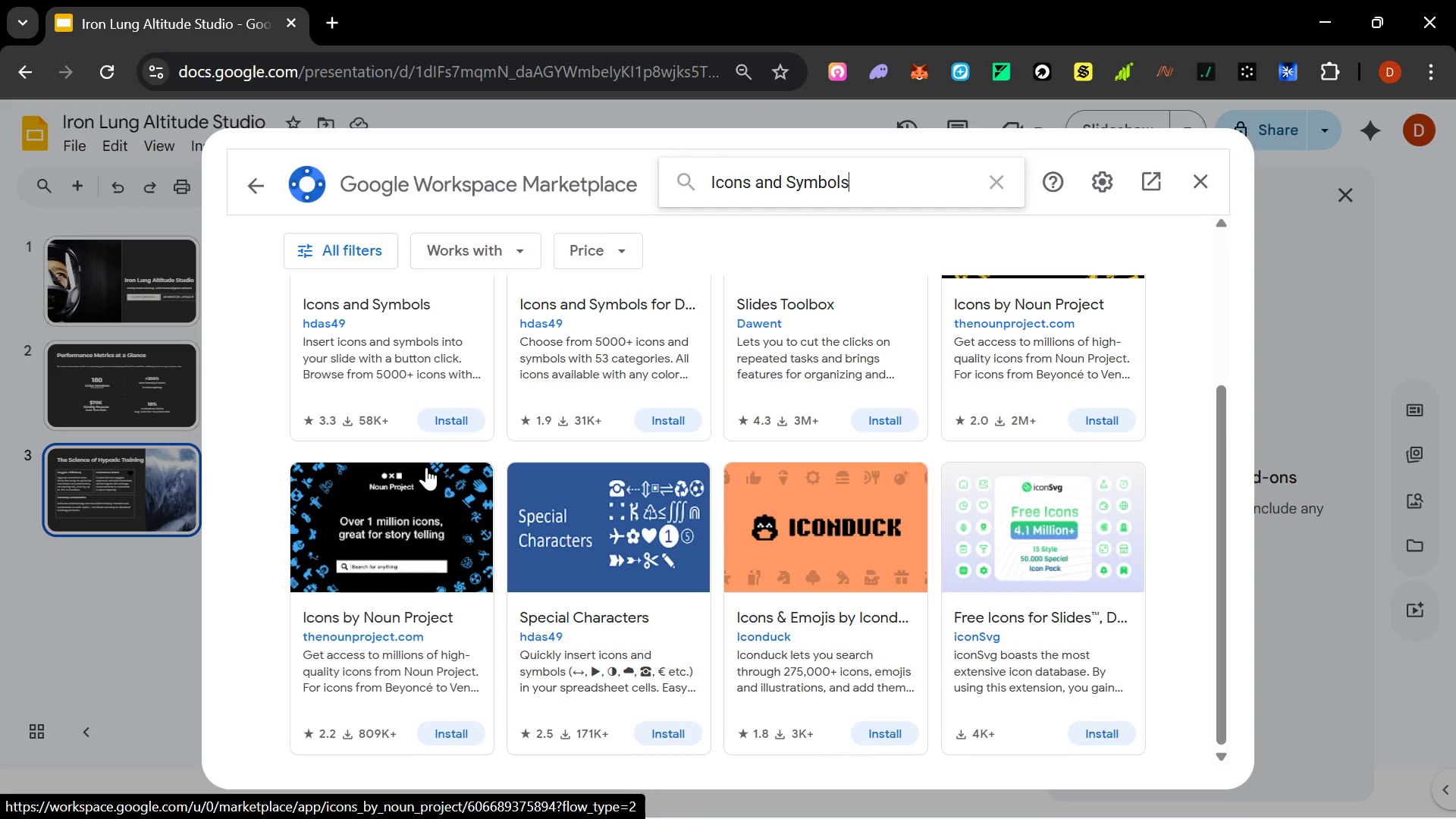 
key(Alt+Tab)